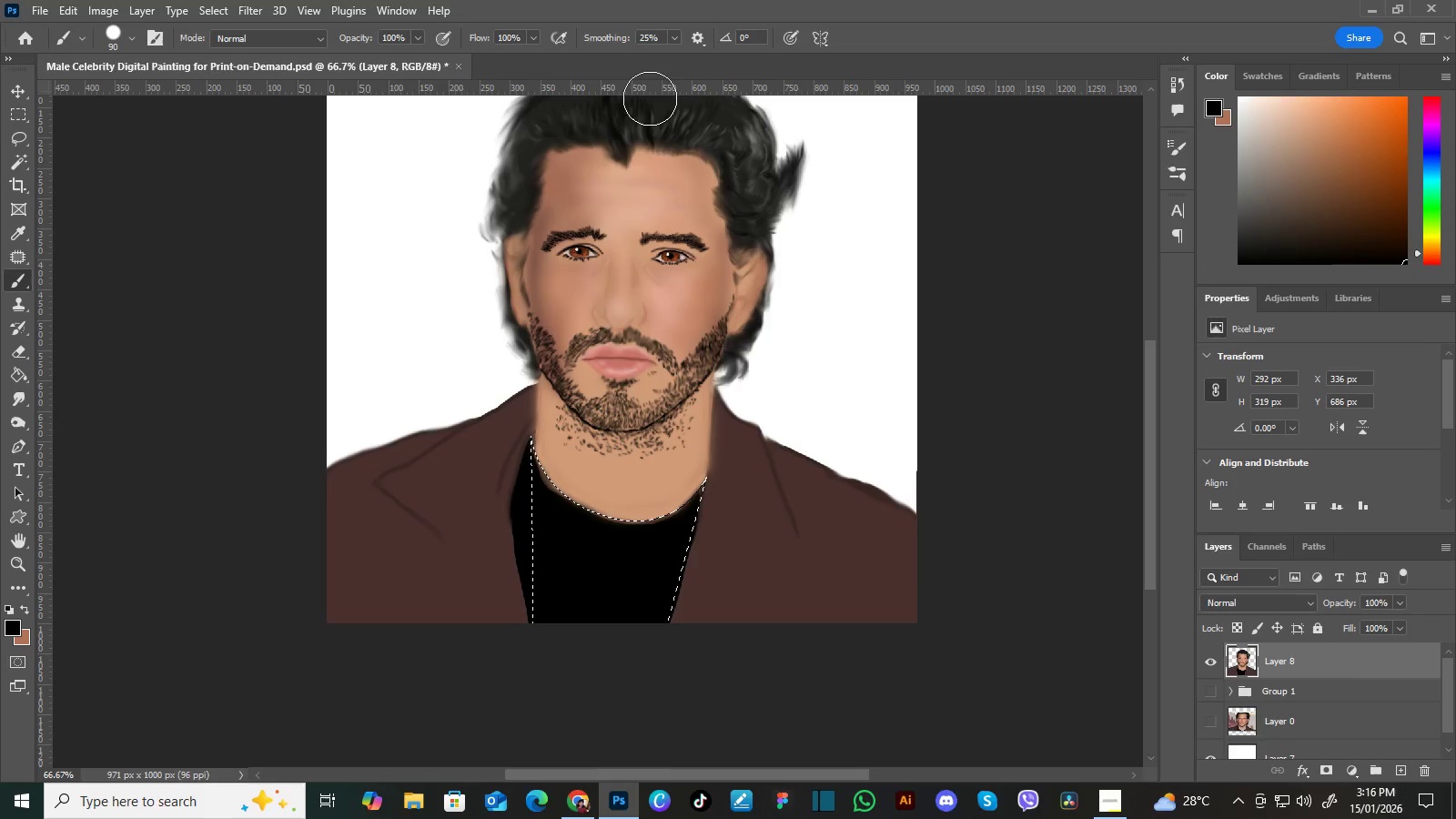 
left_click([674, 35])
 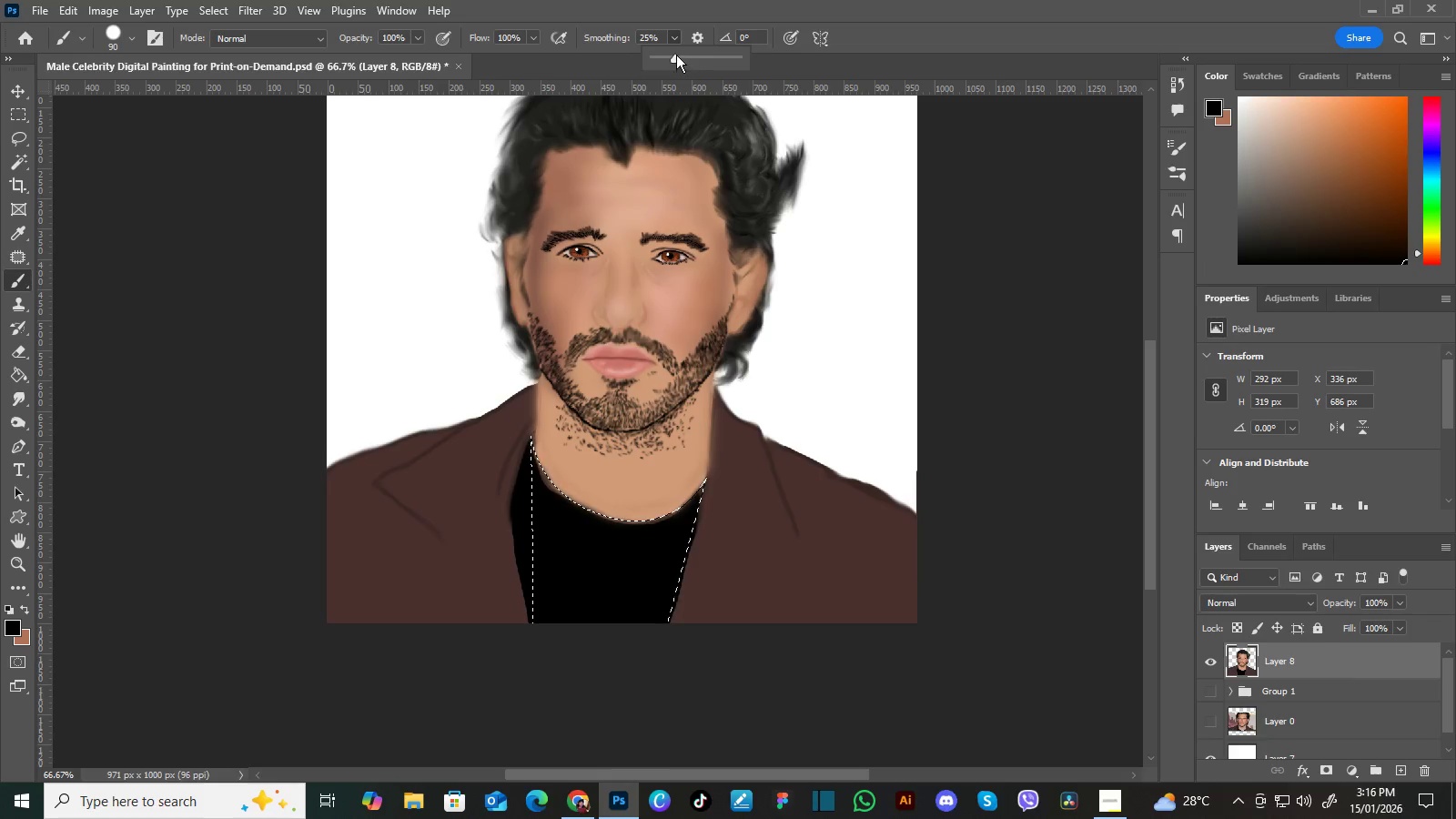 
left_click_drag(start_coordinate=[675, 54], to_coordinate=[606, 78])
 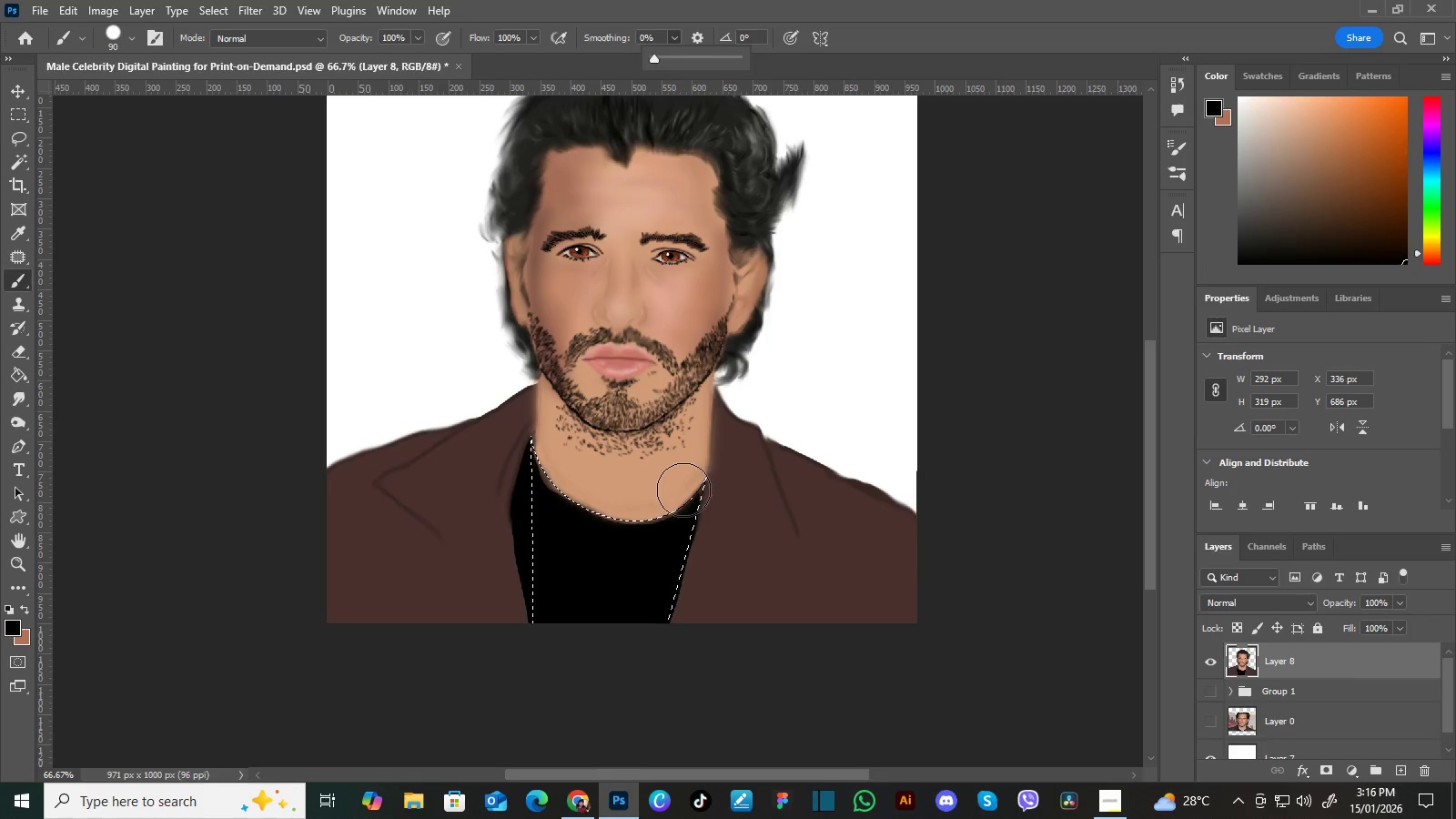 
left_click_drag(start_coordinate=[681, 493], to_coordinate=[701, 460])
 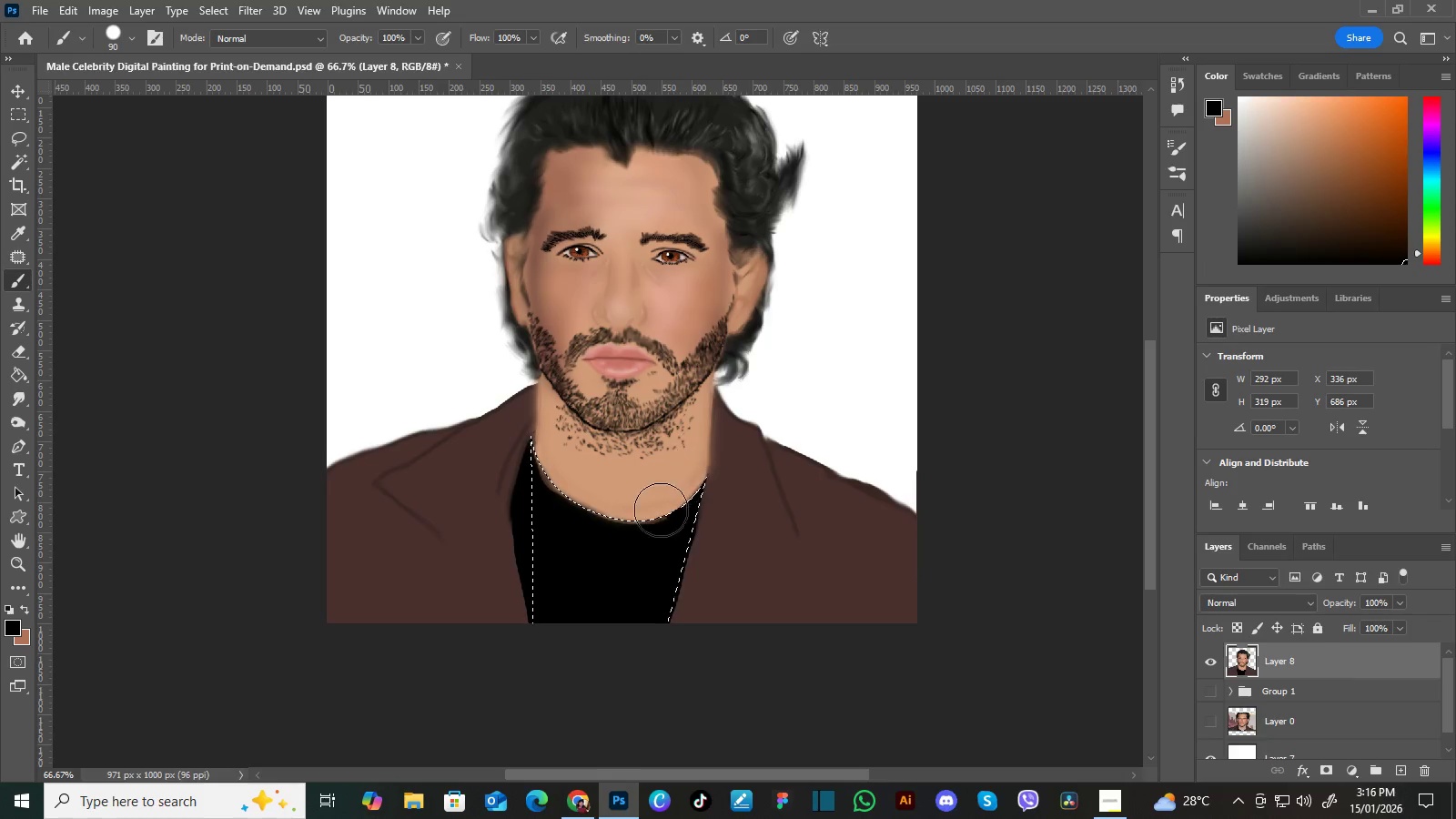 
left_click_drag(start_coordinate=[679, 485], to_coordinate=[617, 531])
 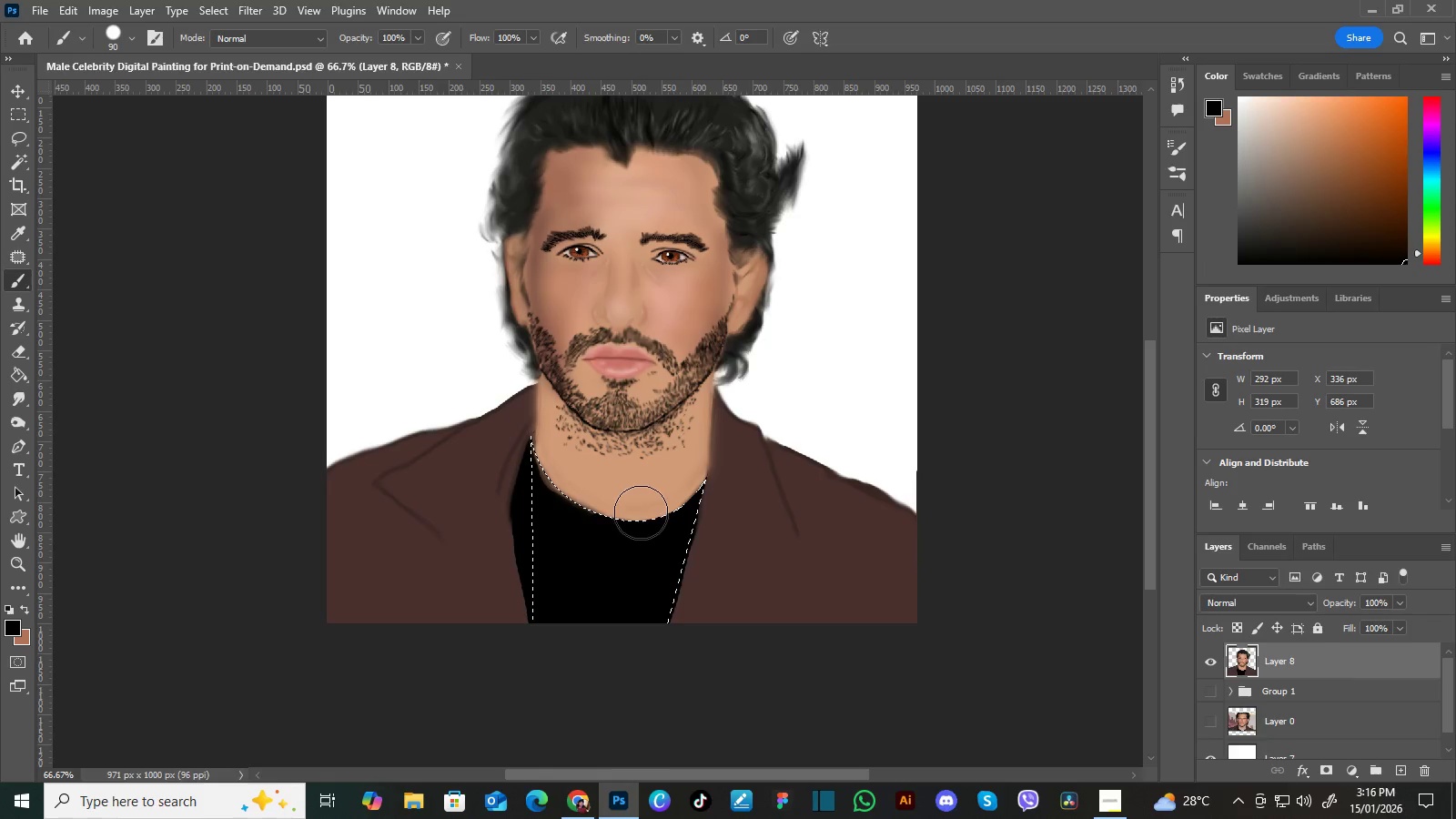 
left_click_drag(start_coordinate=[641, 512], to_coordinate=[535, 432])
 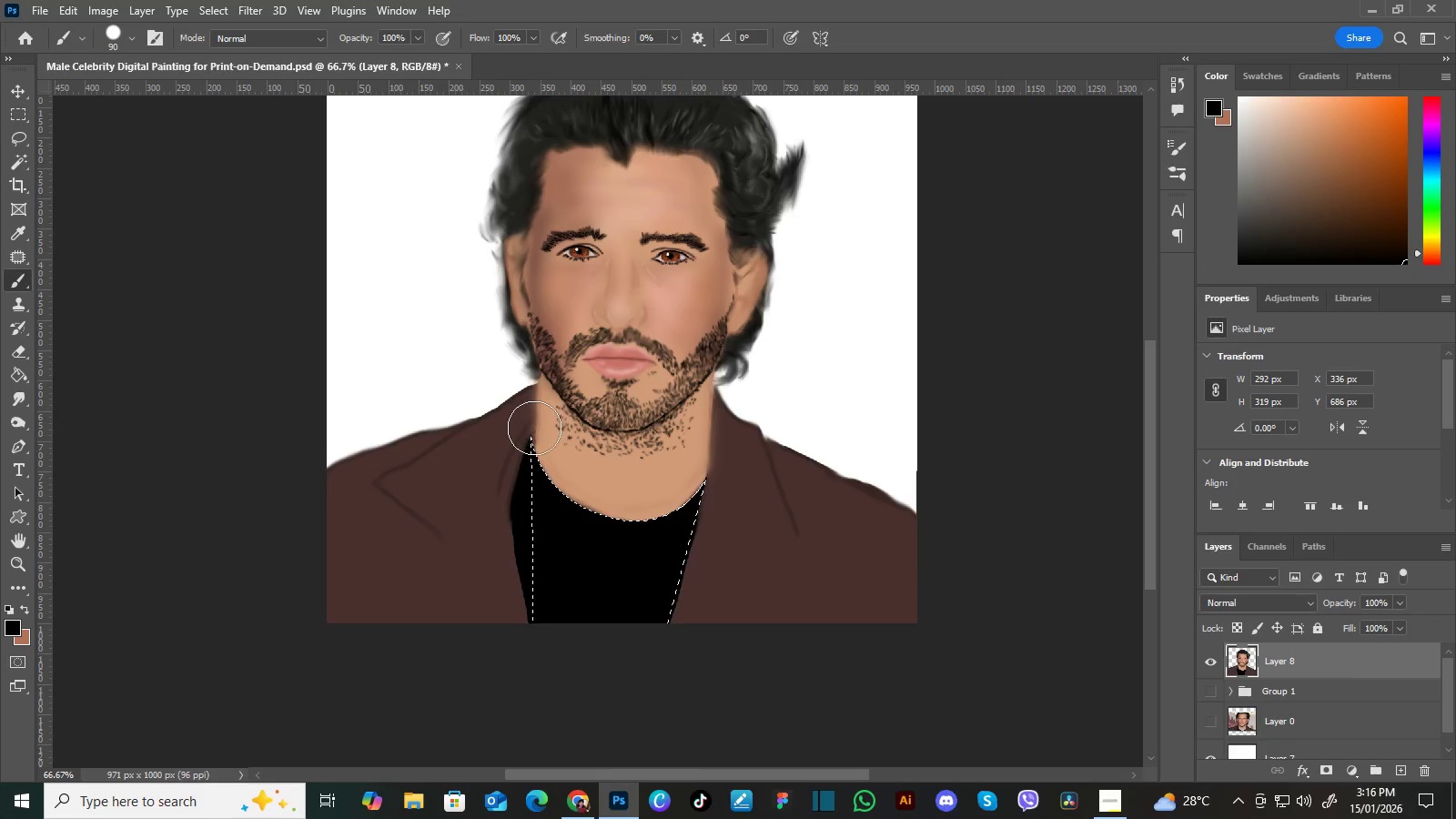 
left_click_drag(start_coordinate=[534, 428], to_coordinate=[564, 472])
 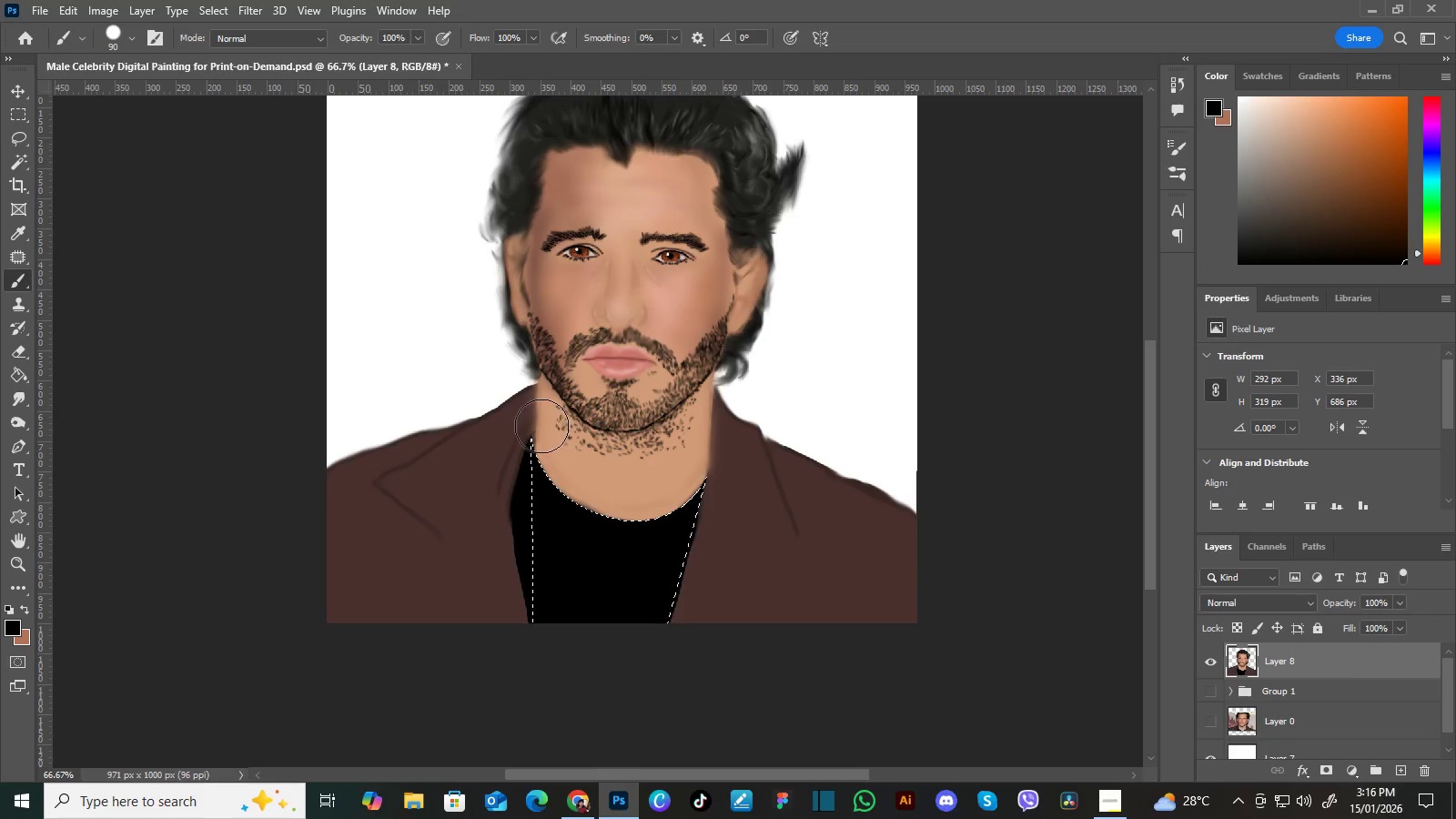 
left_click_drag(start_coordinate=[541, 426], to_coordinate=[728, 470])
 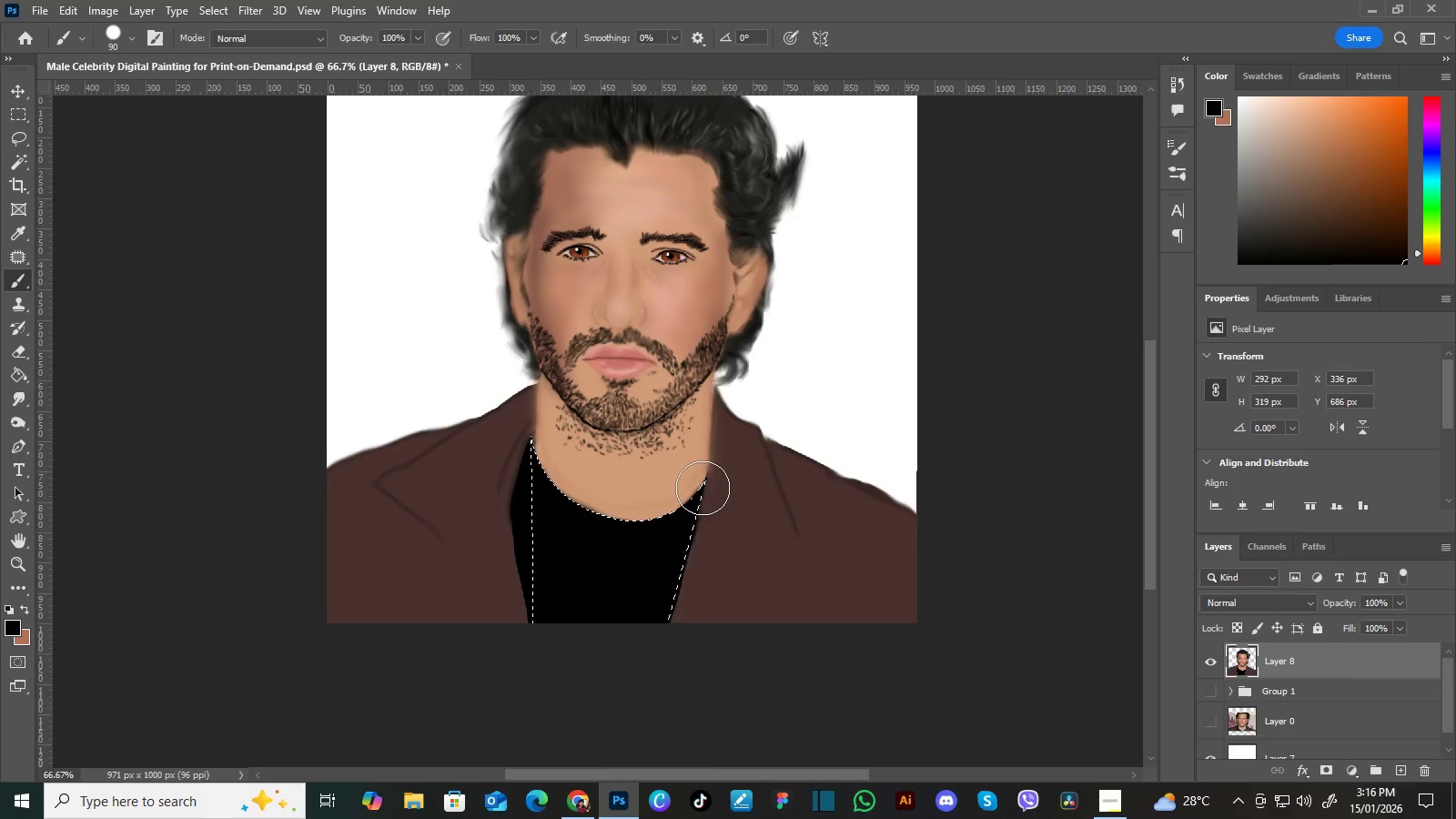 
left_click_drag(start_coordinate=[722, 459], to_coordinate=[654, 616])
 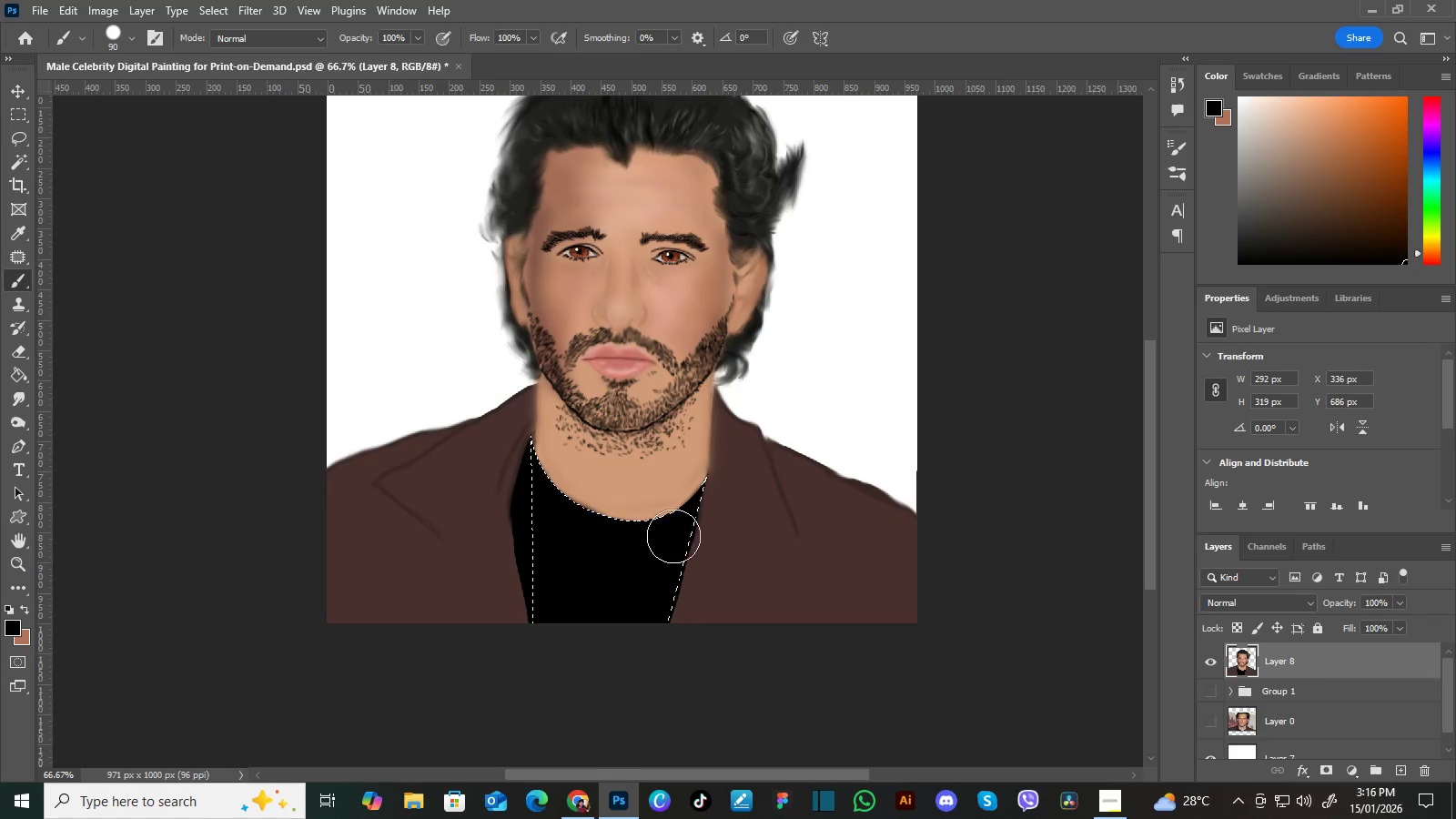 
left_click_drag(start_coordinate=[667, 547], to_coordinate=[707, 456])
 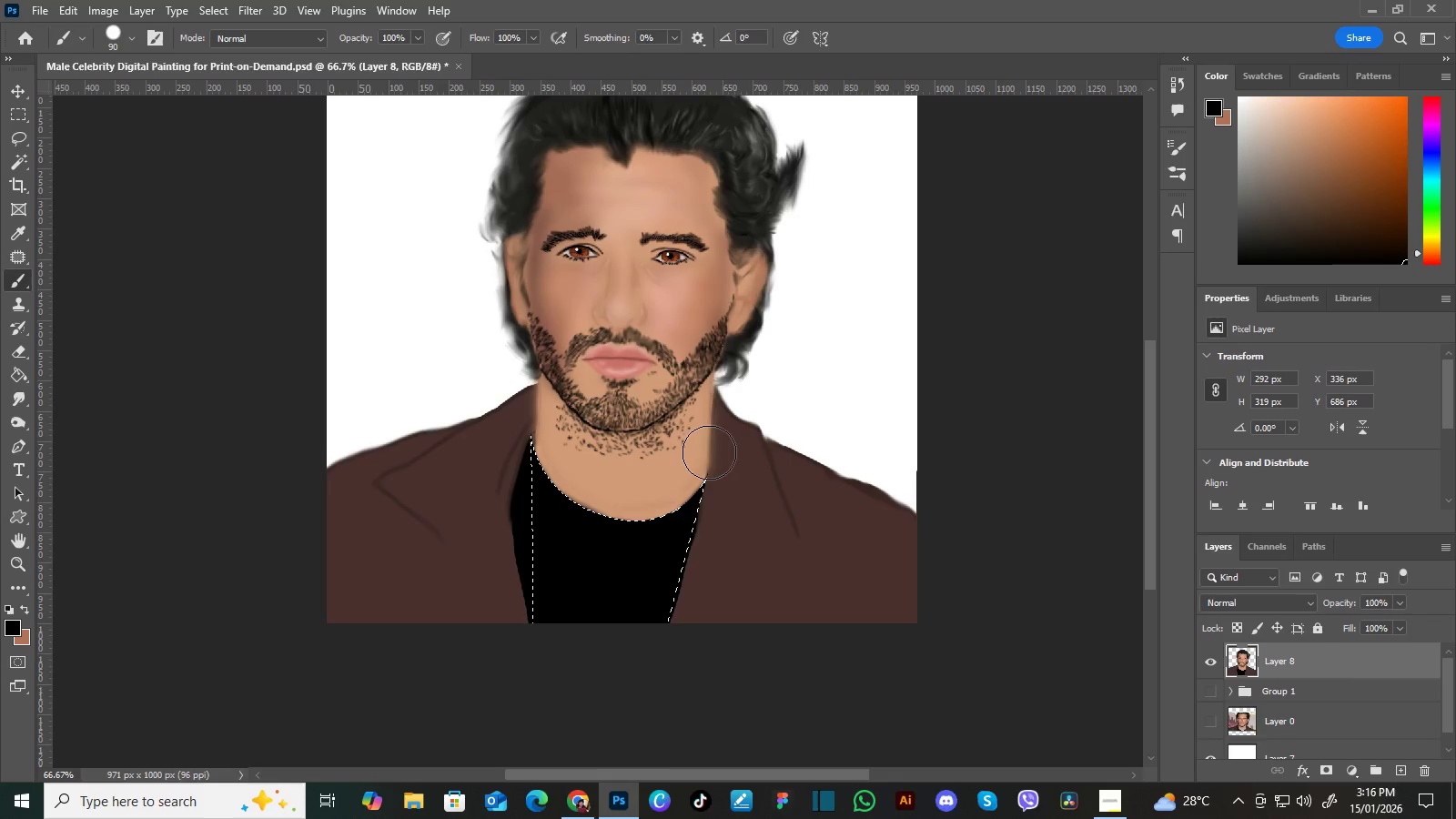 
left_click_drag(start_coordinate=[709, 452], to_coordinate=[519, 424])
 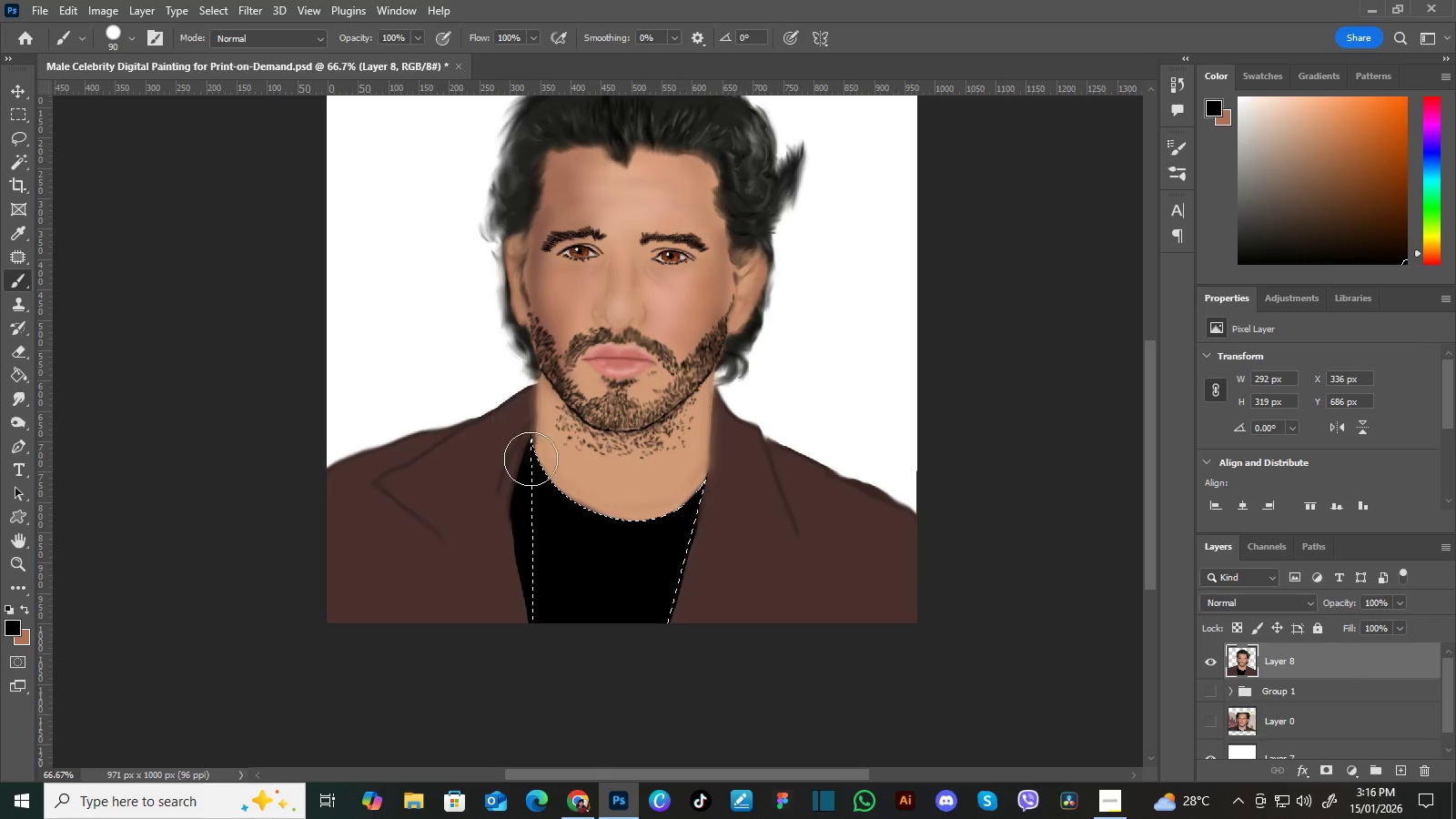 
left_click_drag(start_coordinate=[518, 422], to_coordinate=[742, 444])
 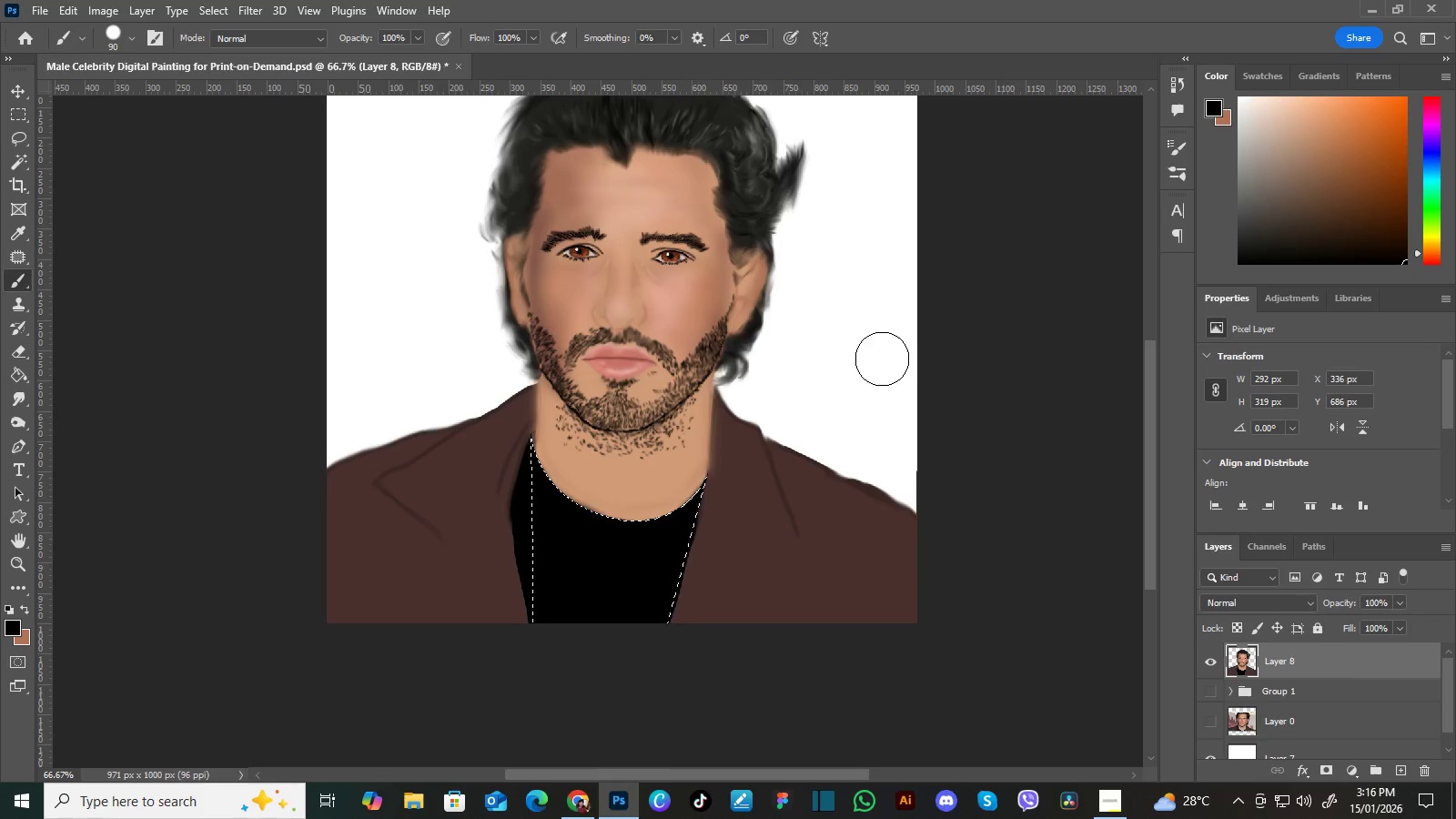 
key(Control+D)
 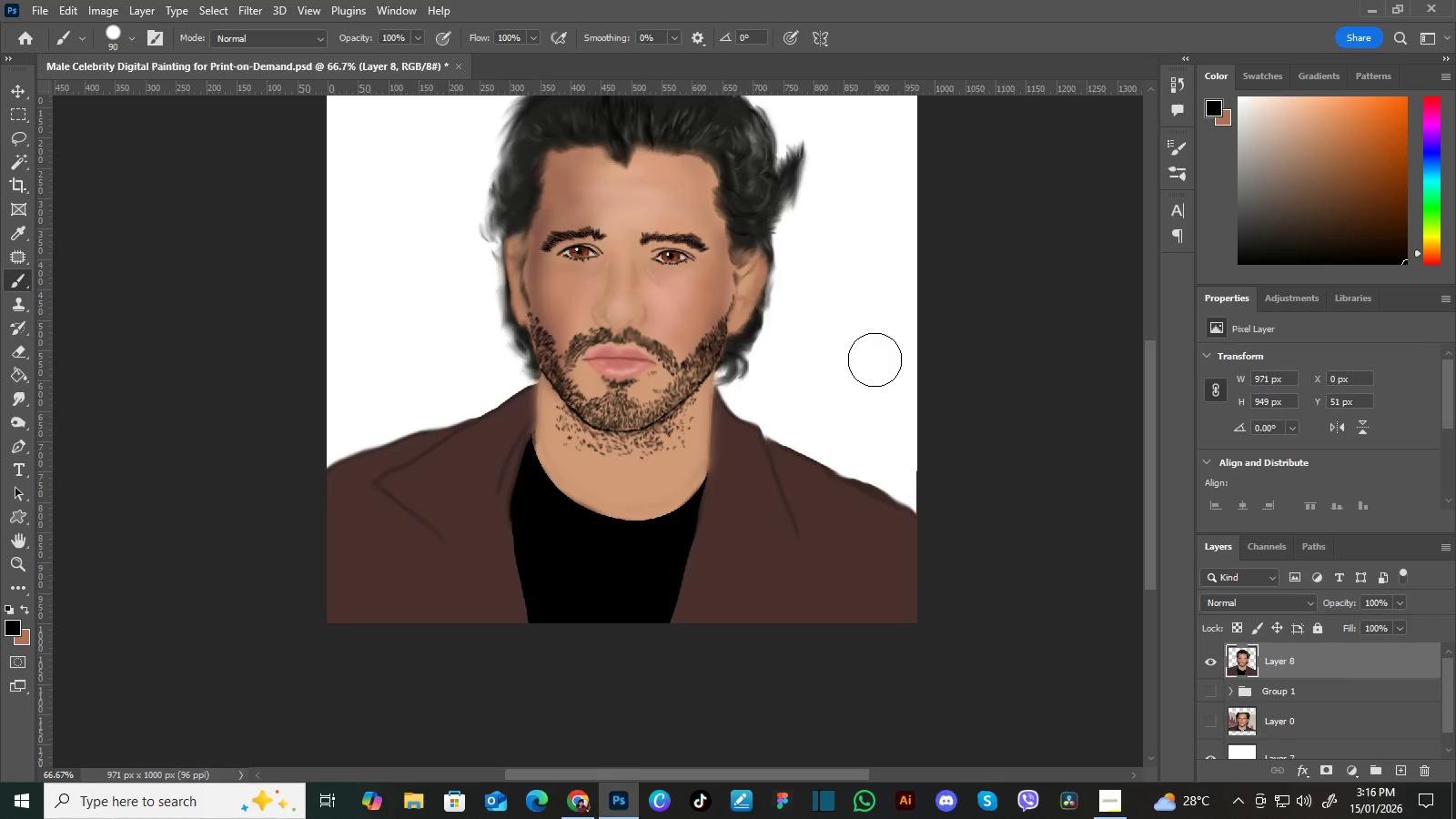 
hold_key(key=Space, duration=1.52)
 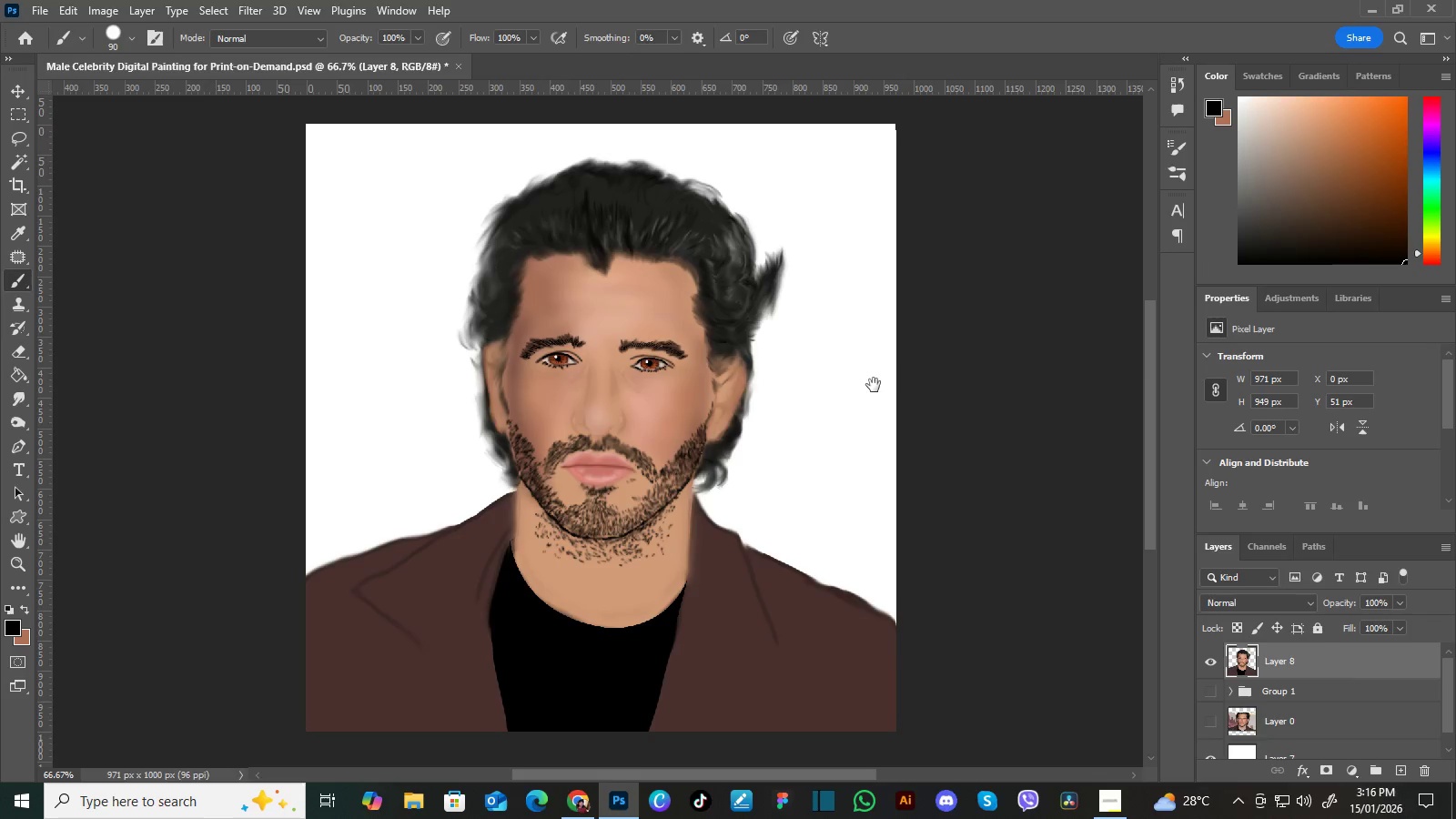 
left_click_drag(start_coordinate=[880, 339], to_coordinate=[873, 416])
 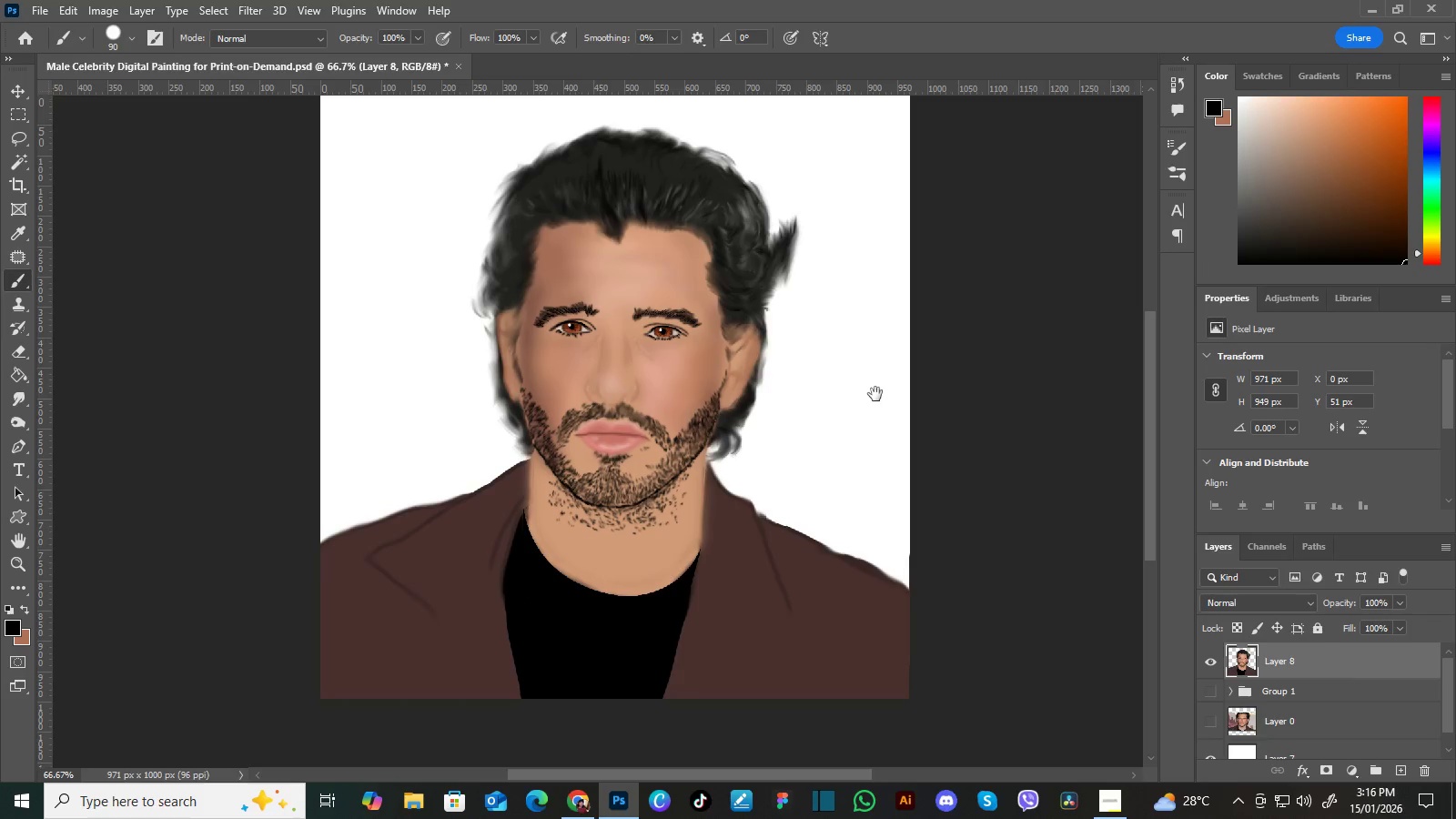 
left_click_drag(start_coordinate=[875, 380], to_coordinate=[875, 407])
 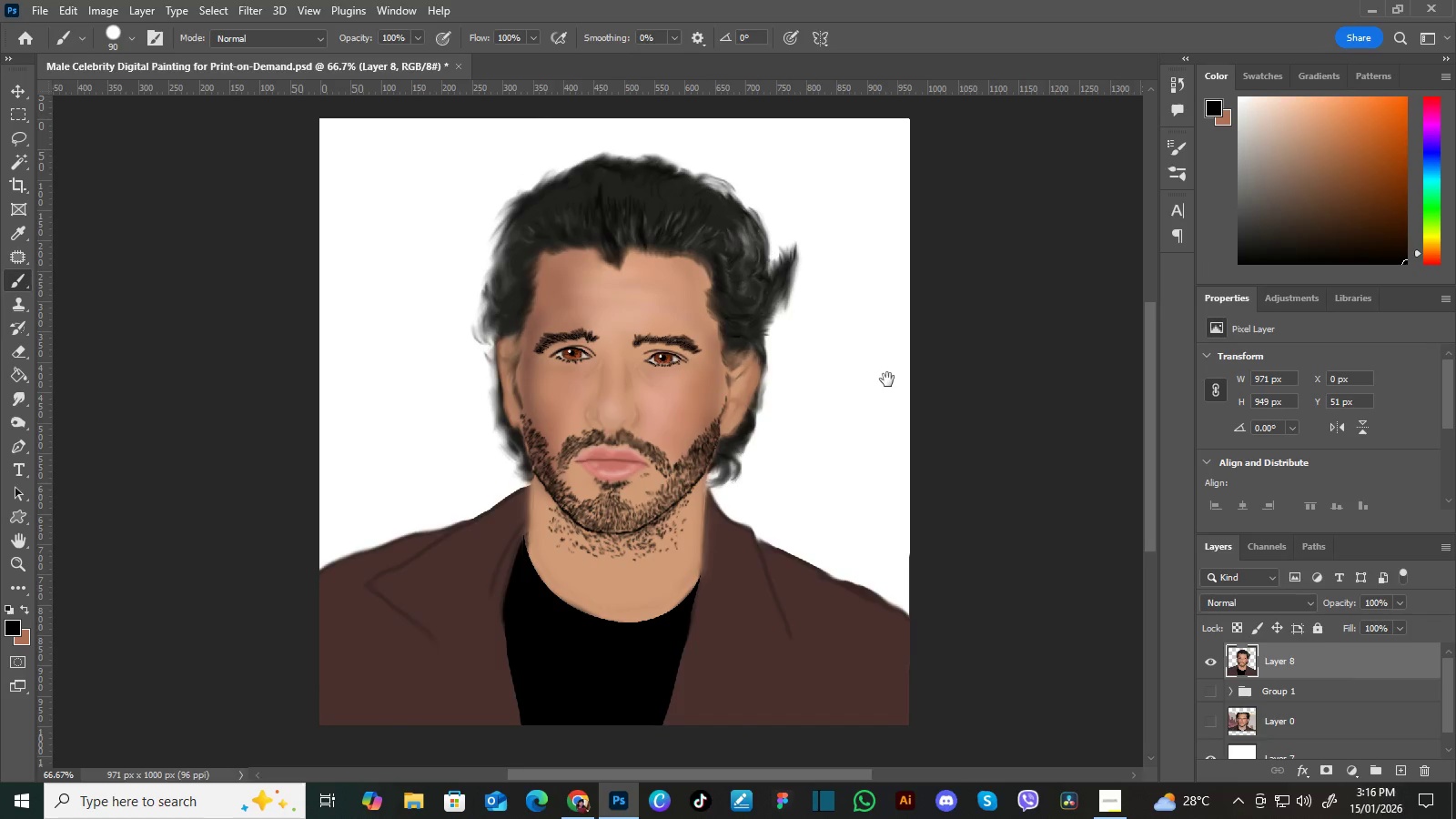 
left_click_drag(start_coordinate=[887, 379], to_coordinate=[878, 391])
 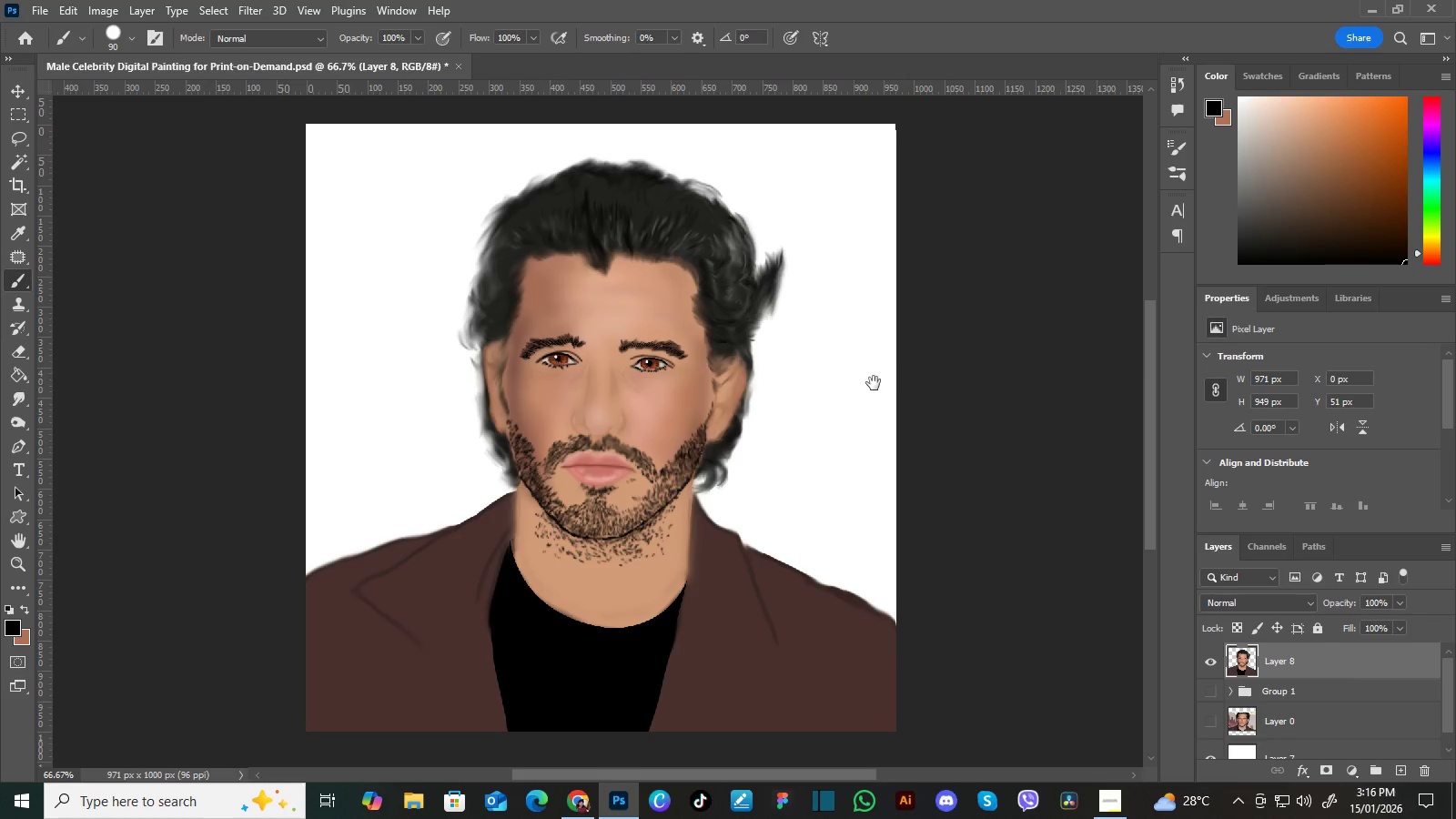 
hold_key(key=Space, duration=1.5)
 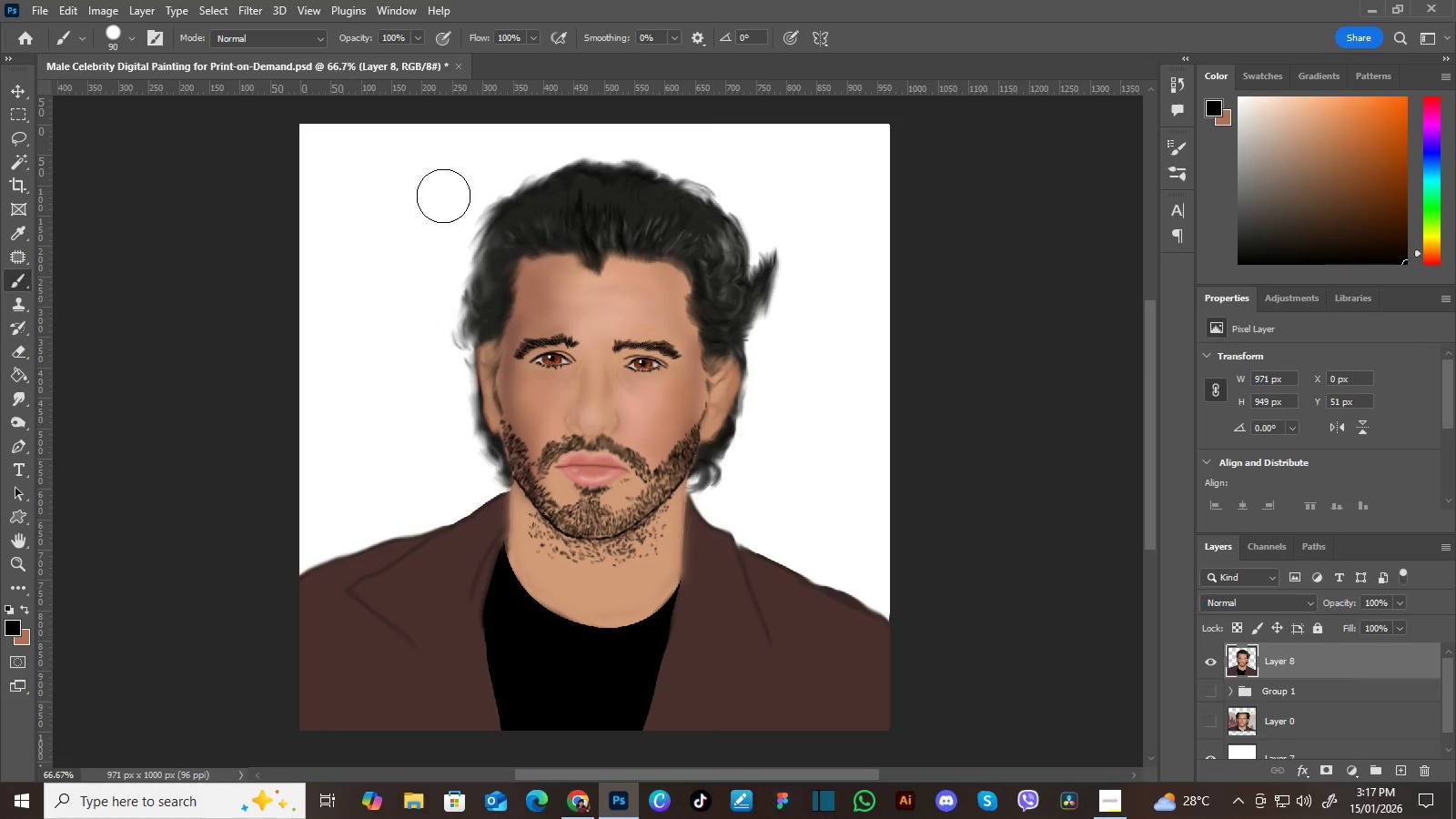 
left_click_drag(start_coordinate=[878, 391], to_coordinate=[874, 385])
 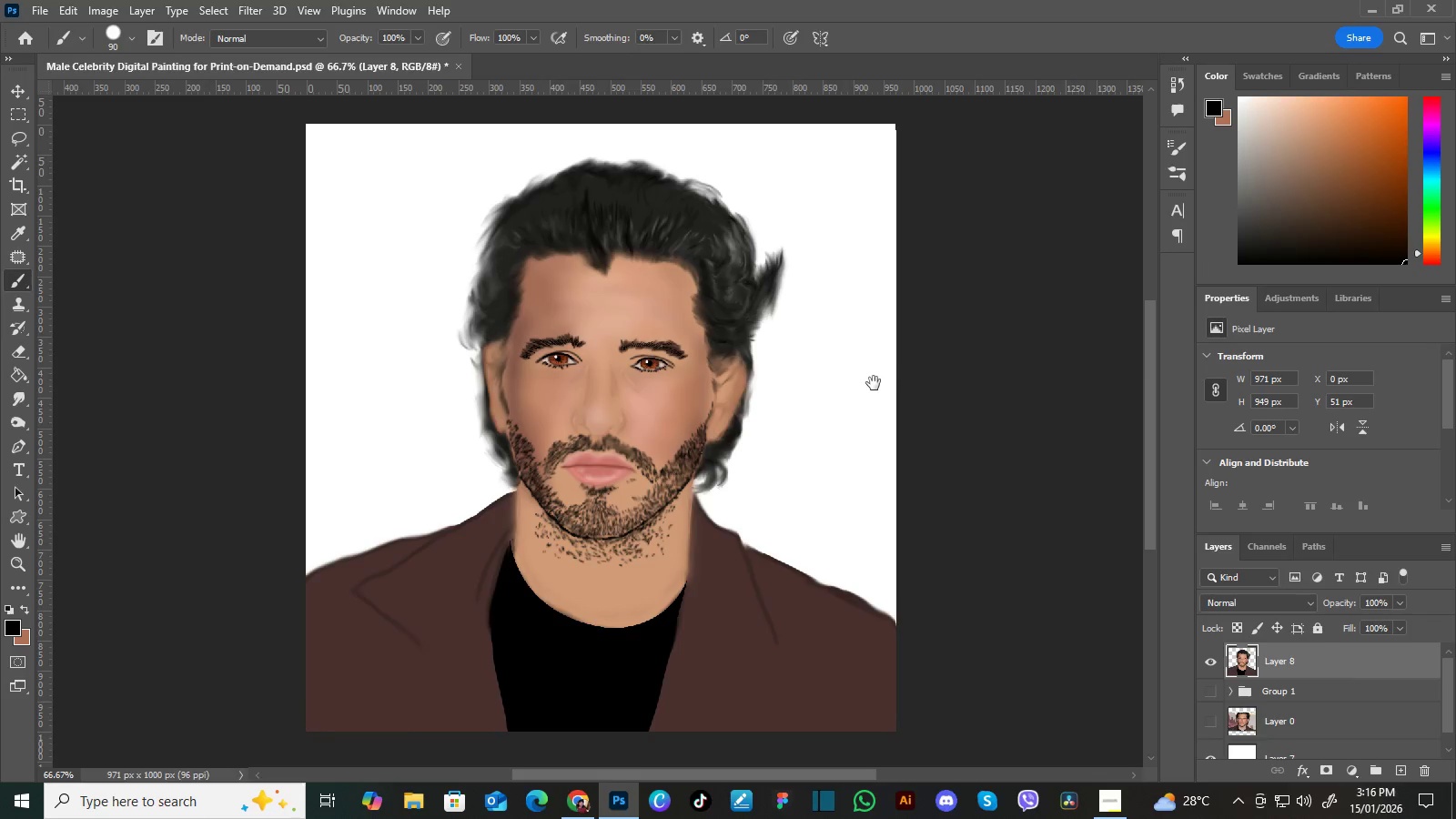 
left_click_drag(start_coordinate=[874, 382], to_coordinate=[870, 378])
 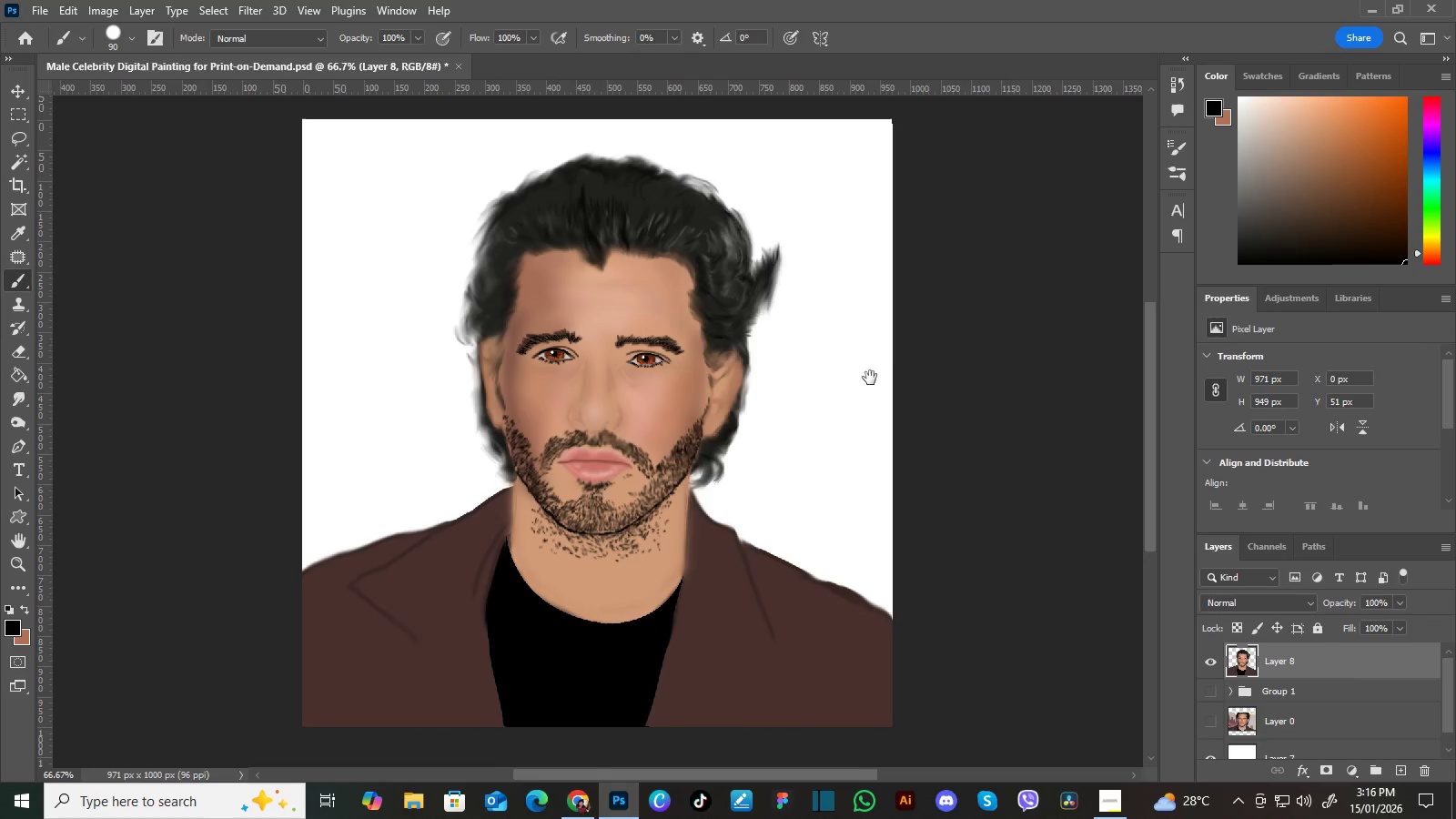 
left_click_drag(start_coordinate=[870, 378], to_coordinate=[867, 382])
 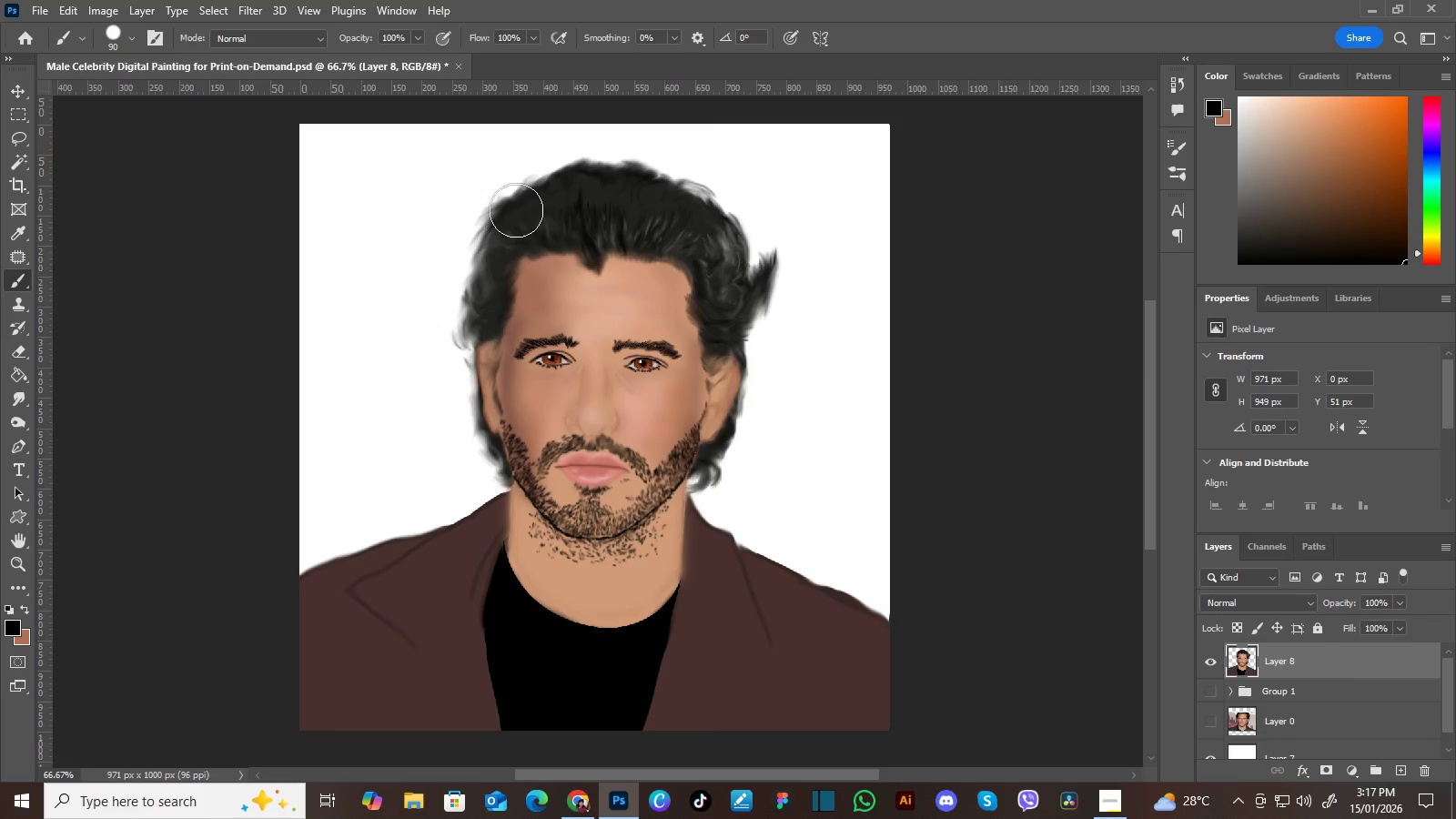 
hold_key(key=Space, duration=0.33)
 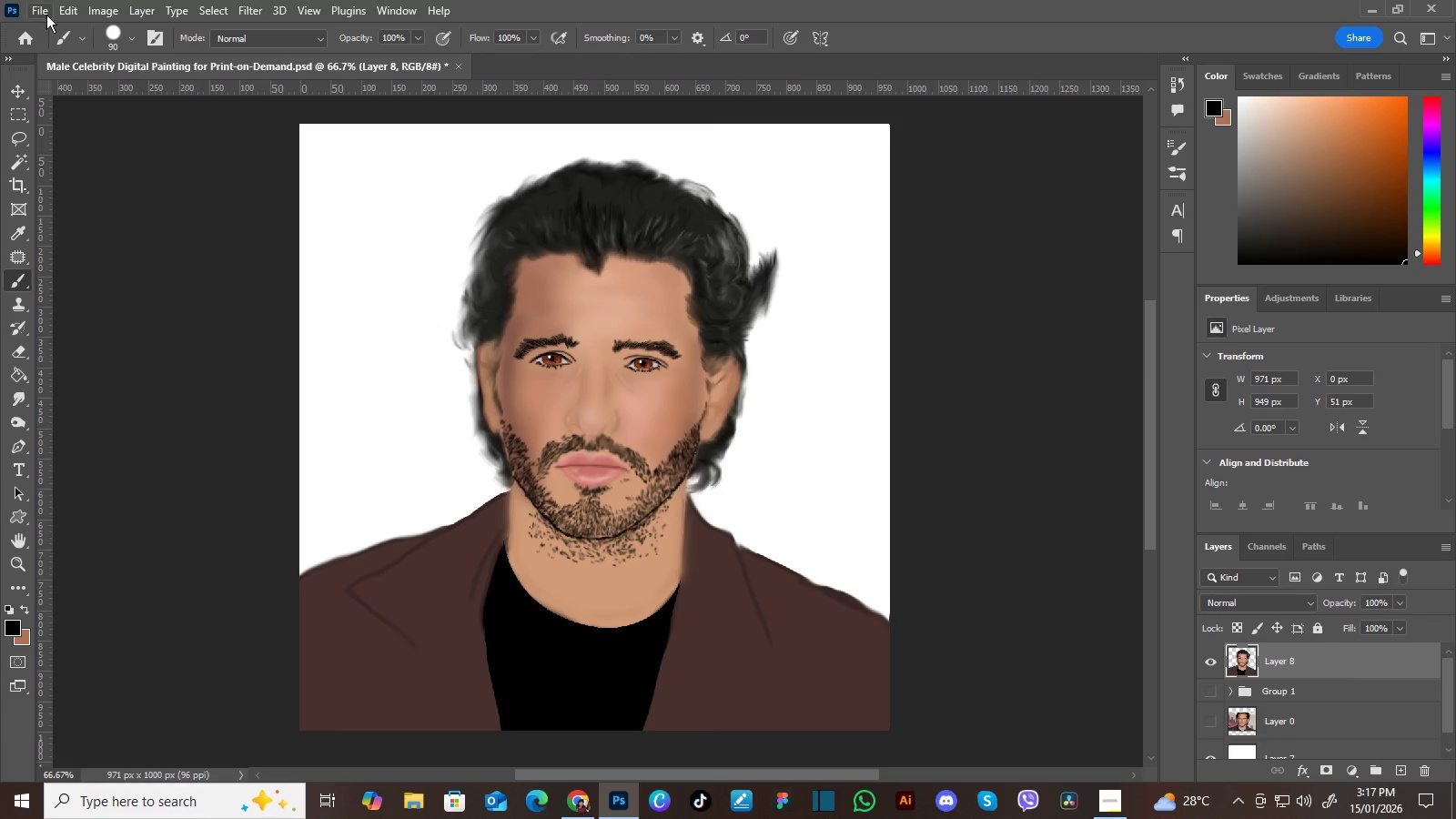 
left_click([45, 11])
 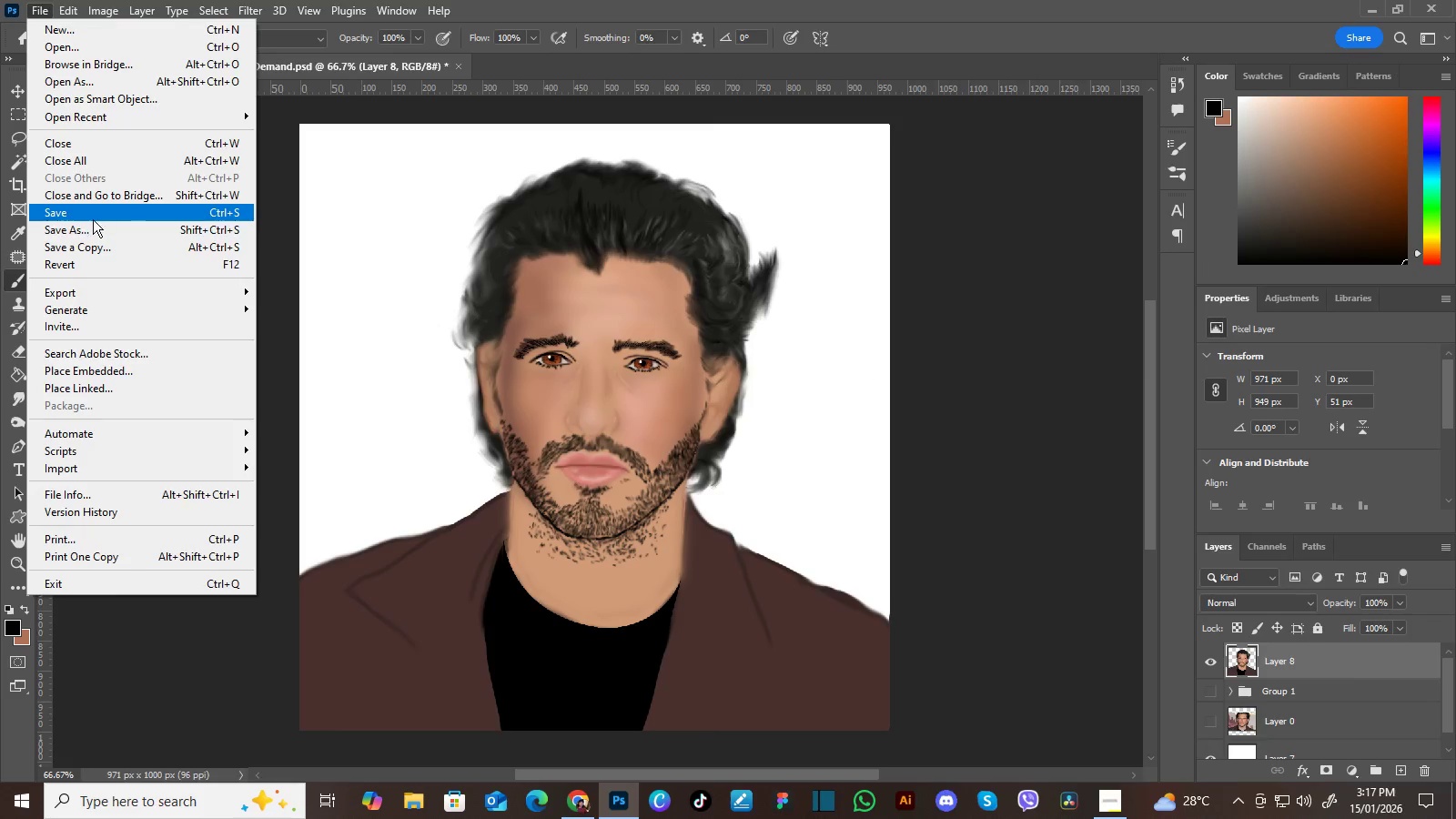 
left_click([96, 228])
 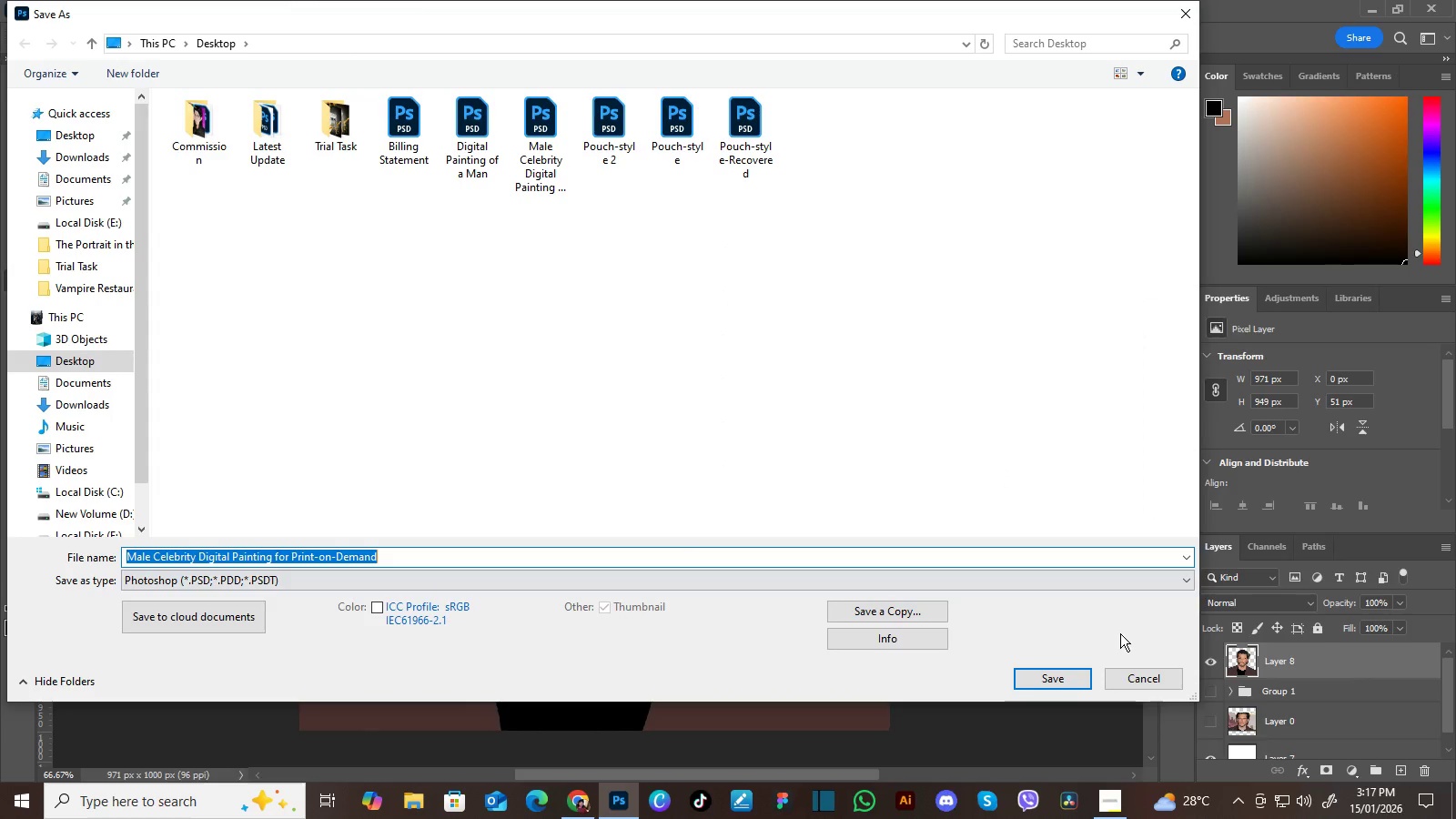 
left_click([1070, 679])
 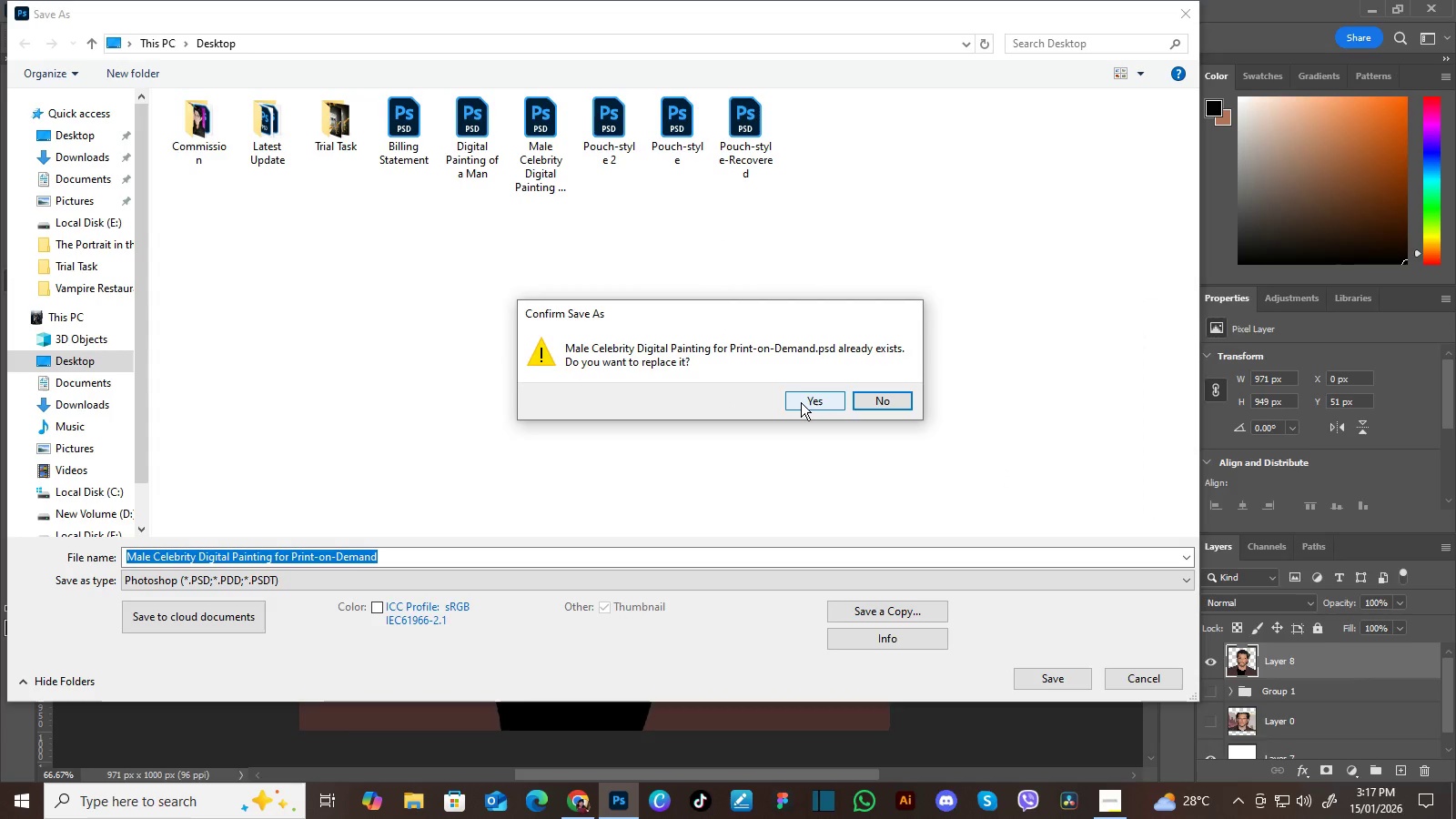 
left_click([801, 402])
 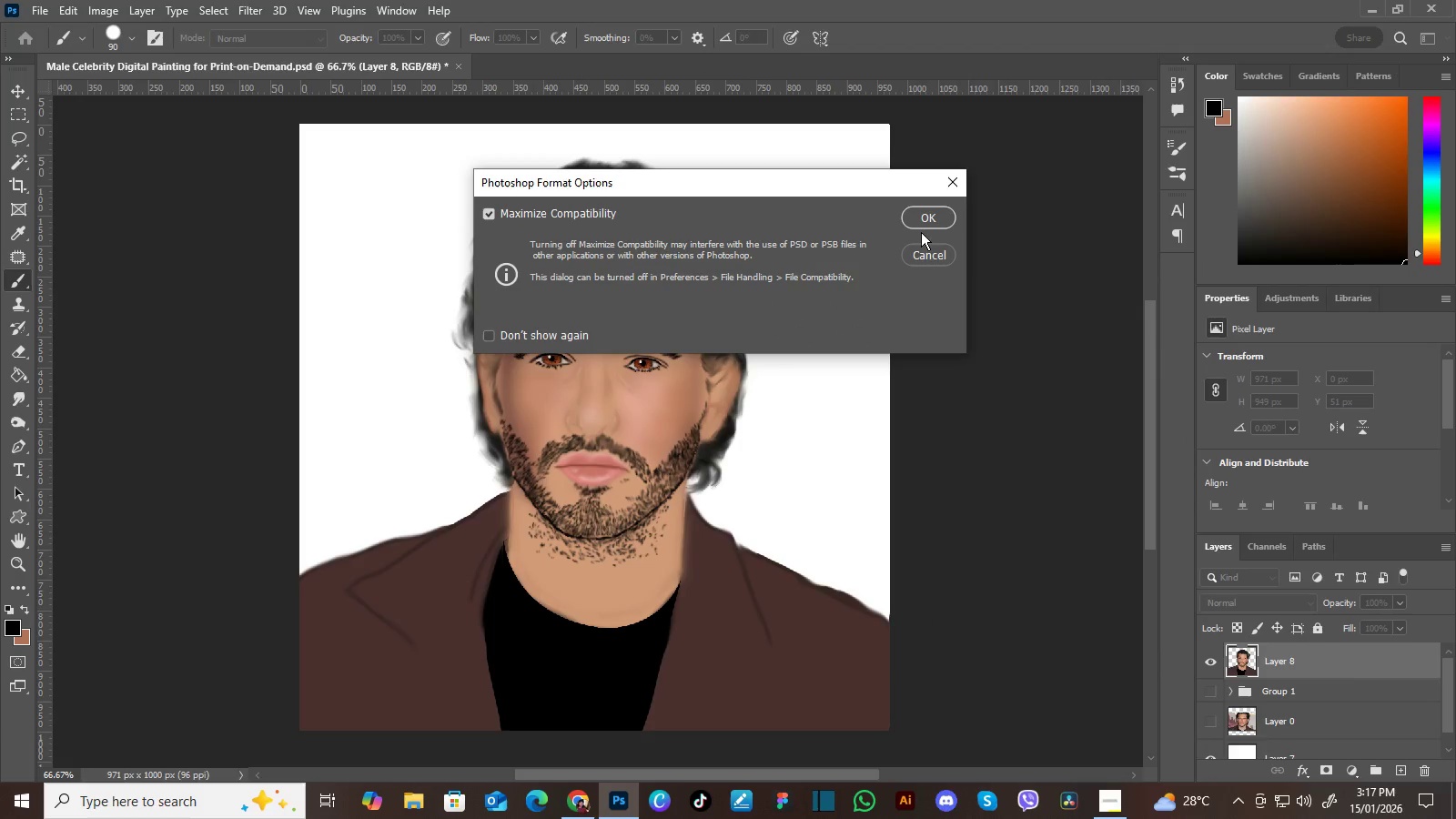 
left_click([923, 216])
 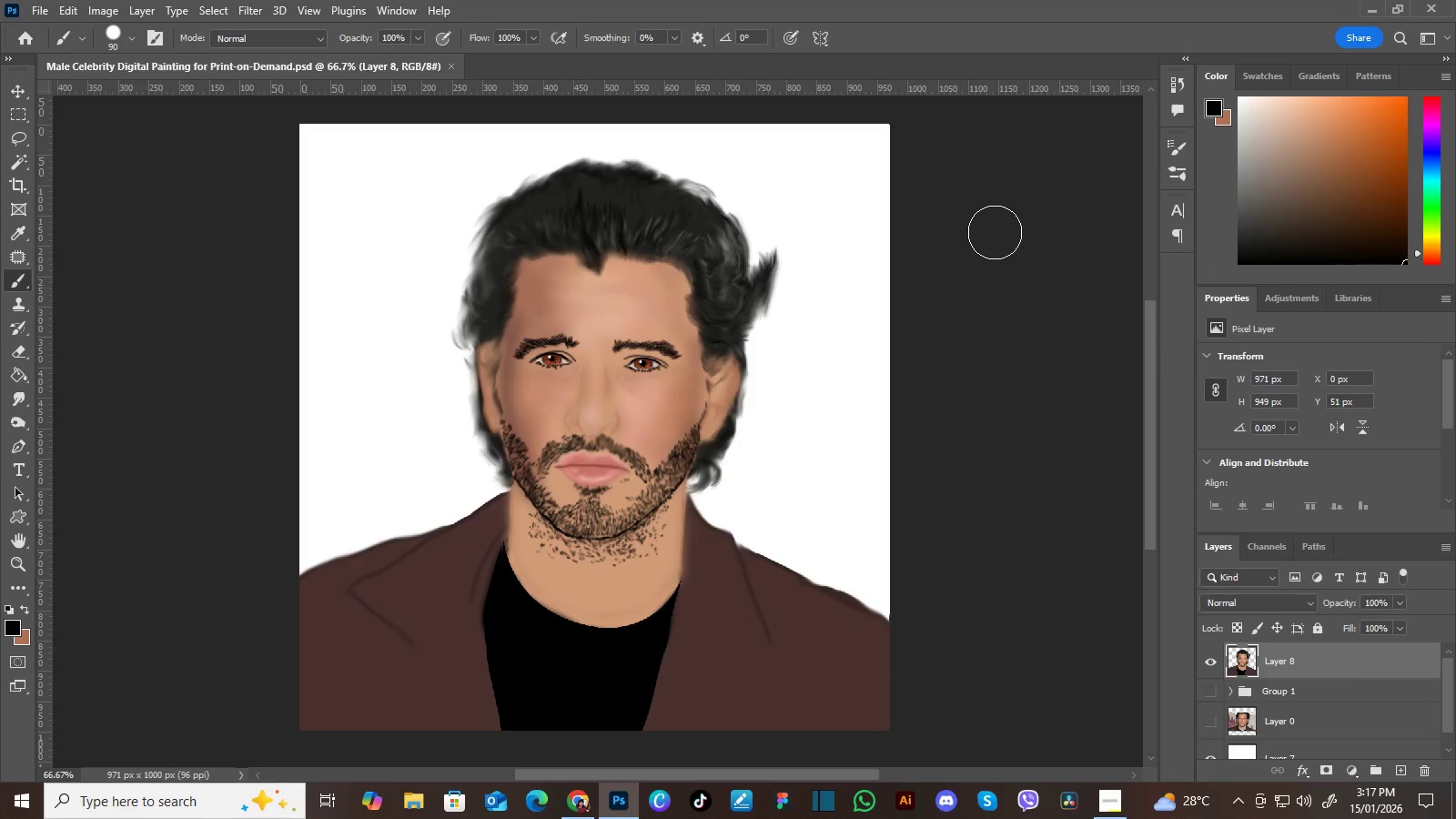 
hold_key(key=Space, duration=1.45)
 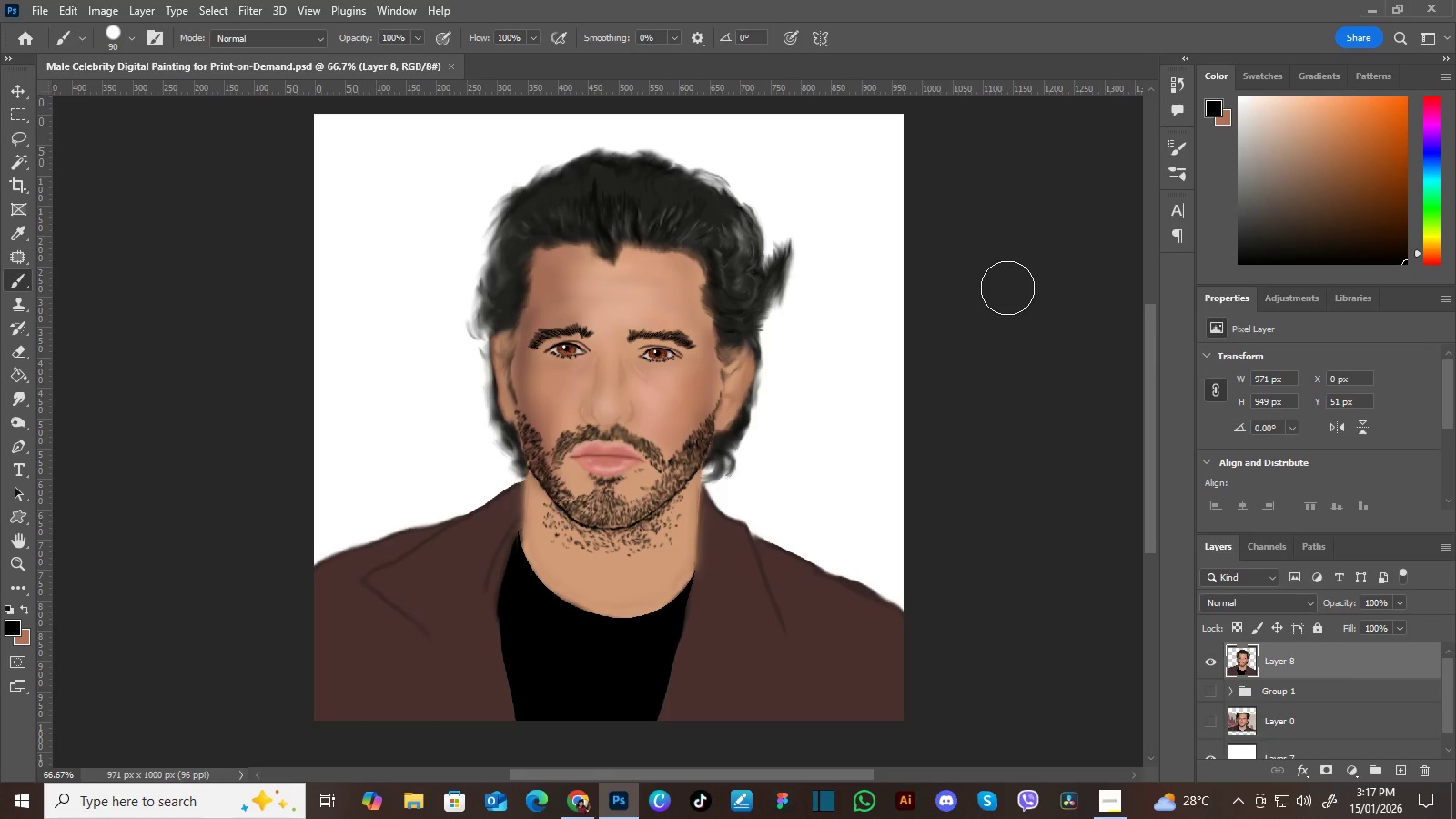 
left_click_drag(start_coordinate=[980, 308], to_coordinate=[989, 289])
 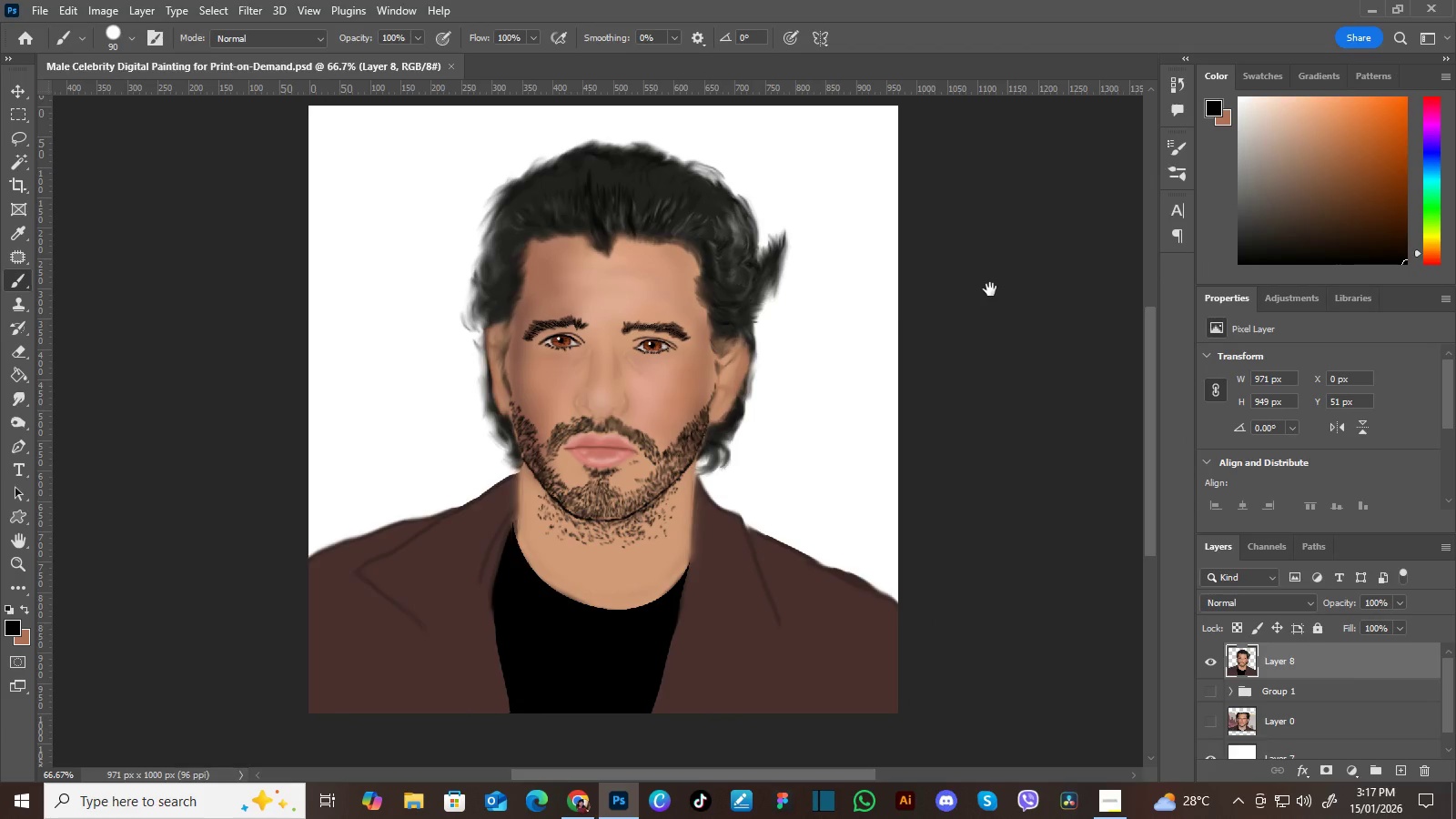 
left_click_drag(start_coordinate=[989, 289], to_coordinate=[995, 298])
 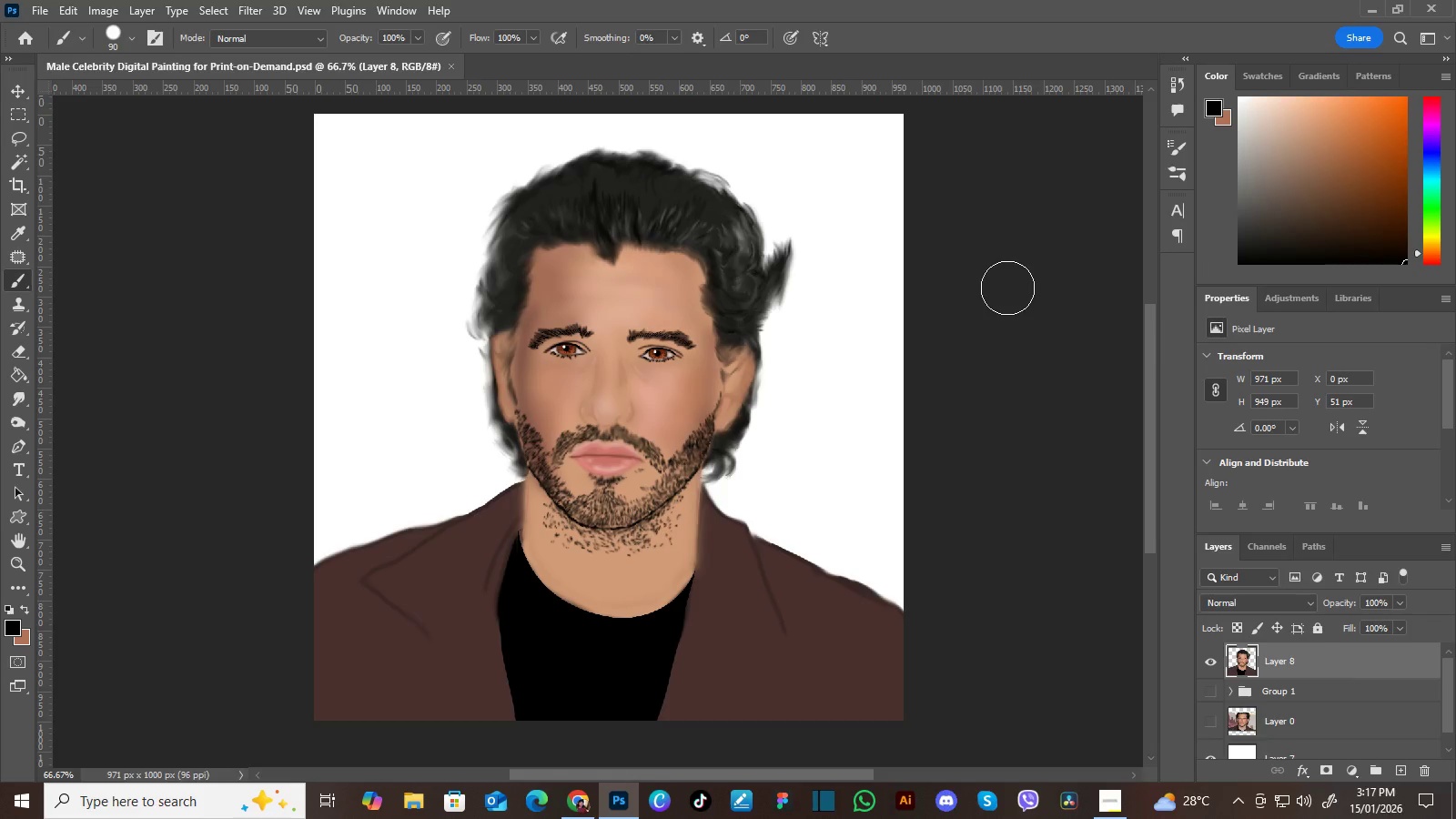 
wait(13.7)
 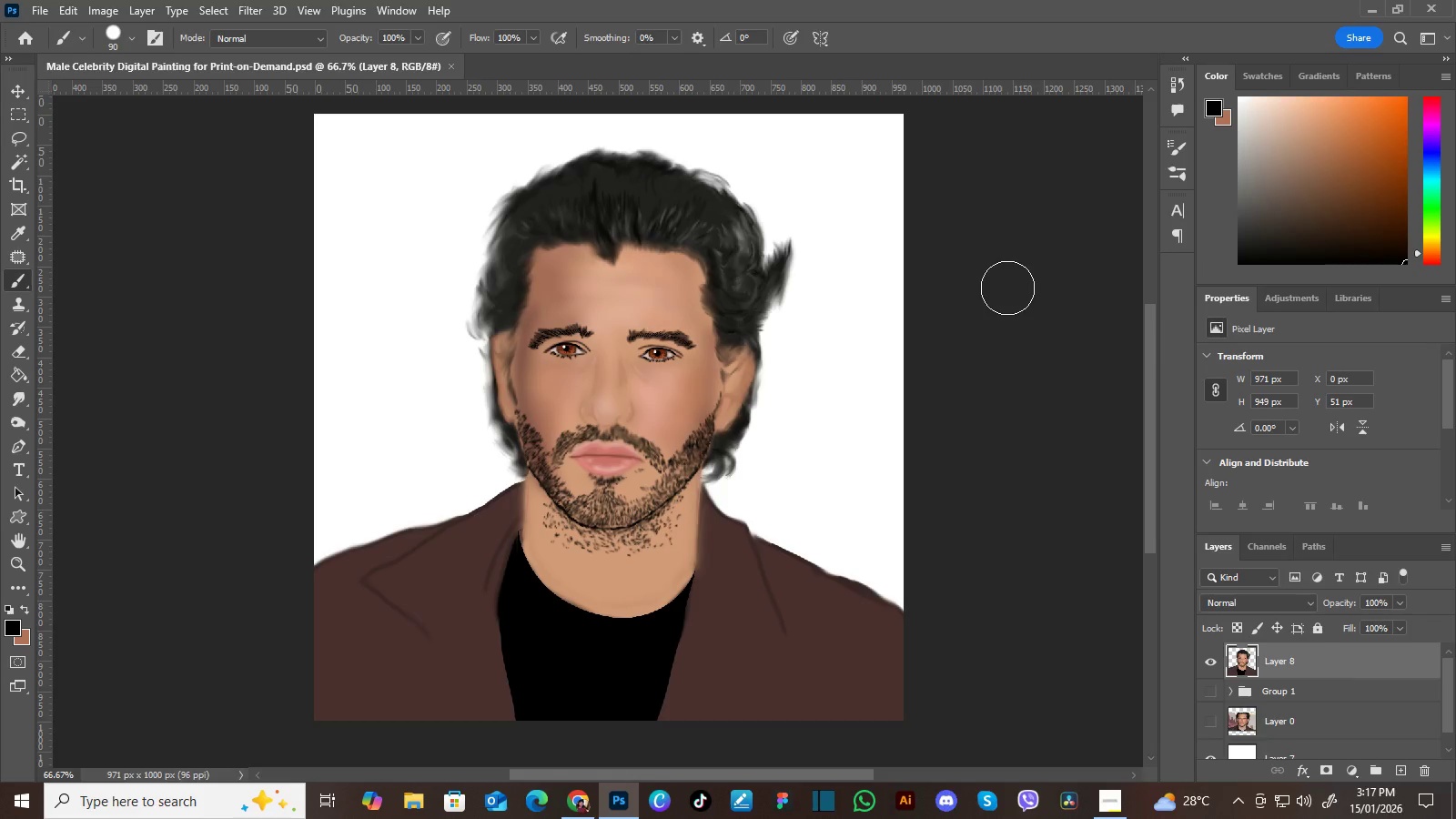 
left_click([37, 7])
 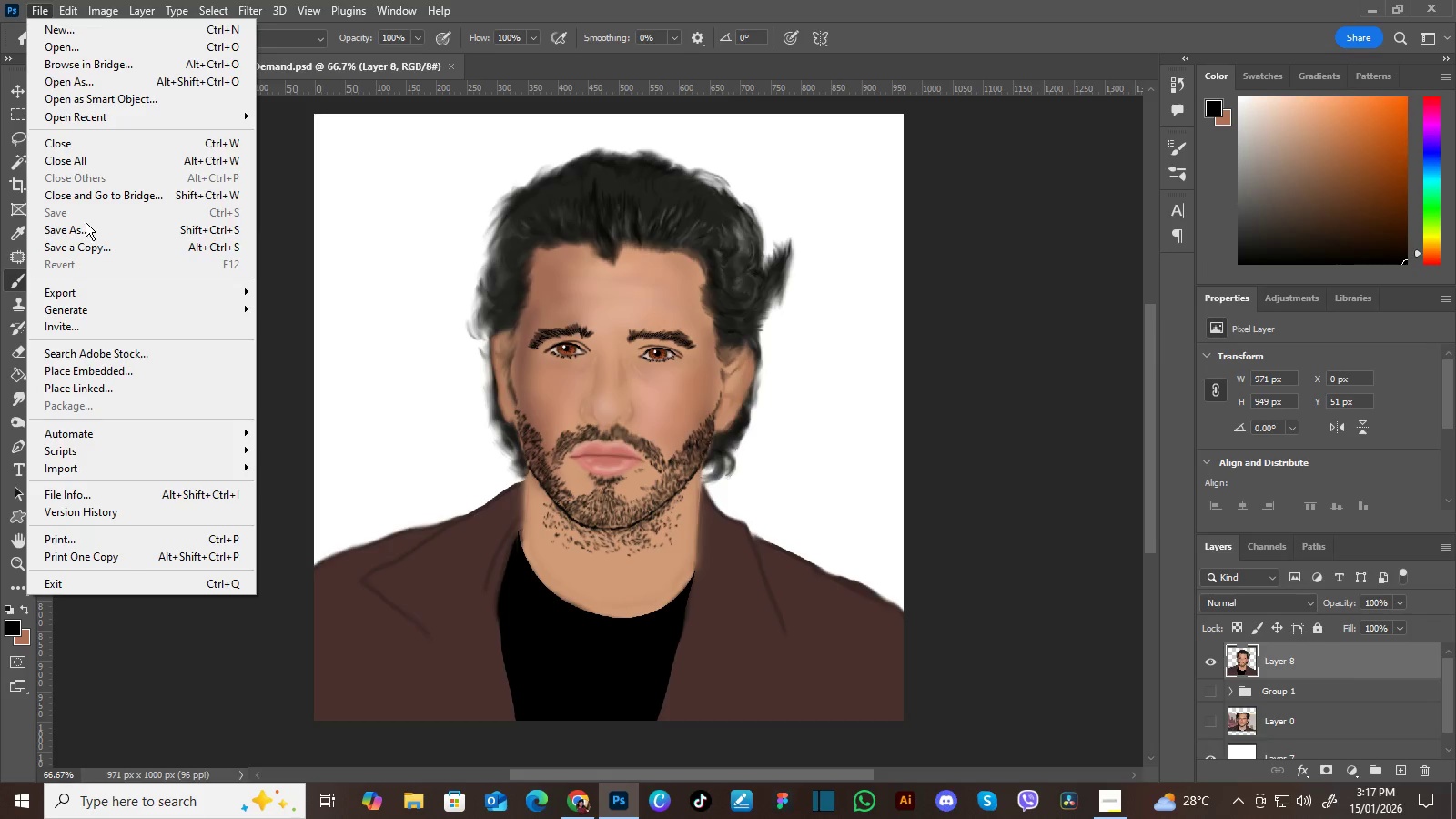 
left_click([86, 228])
 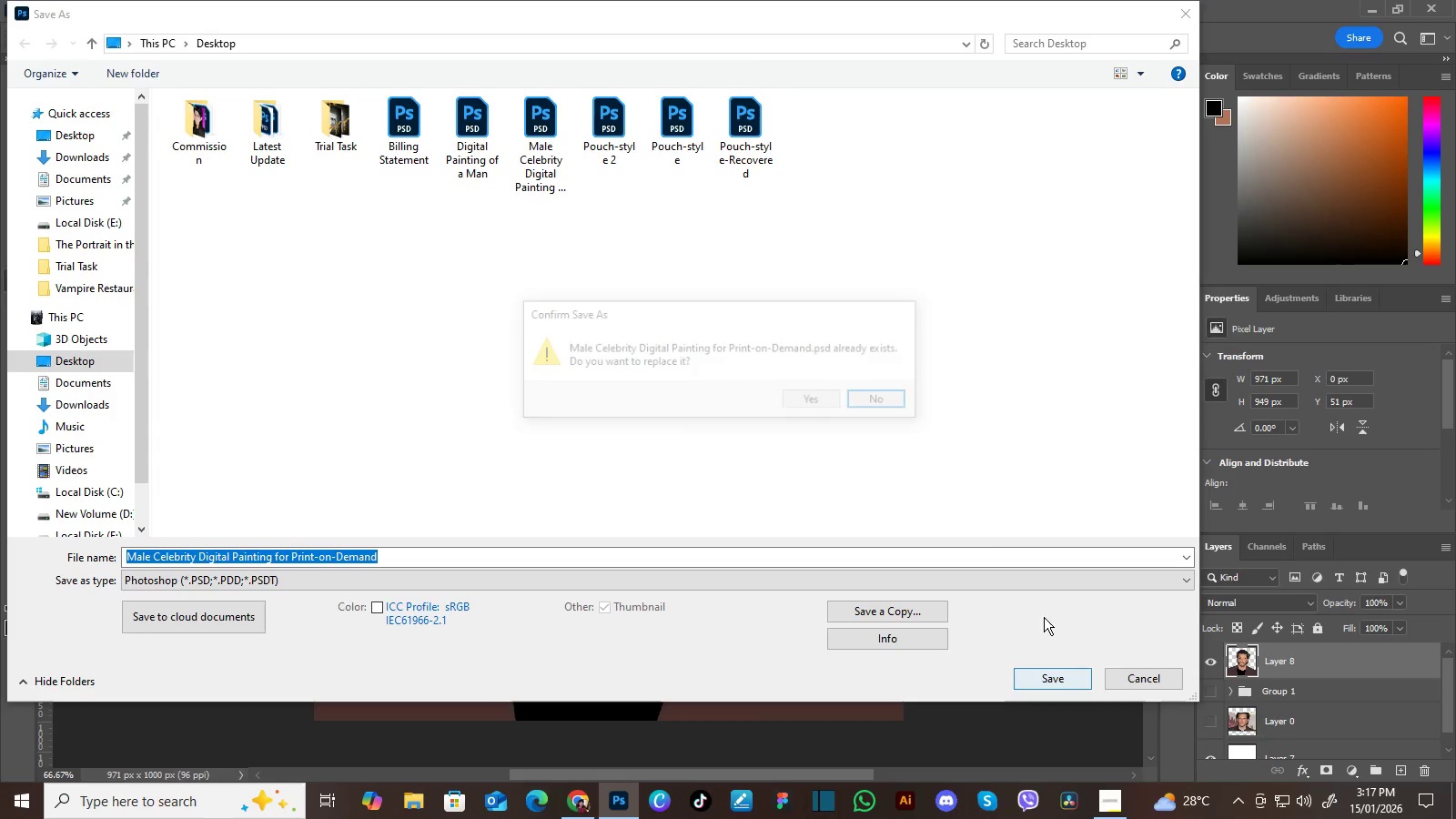 
left_click([821, 399])
 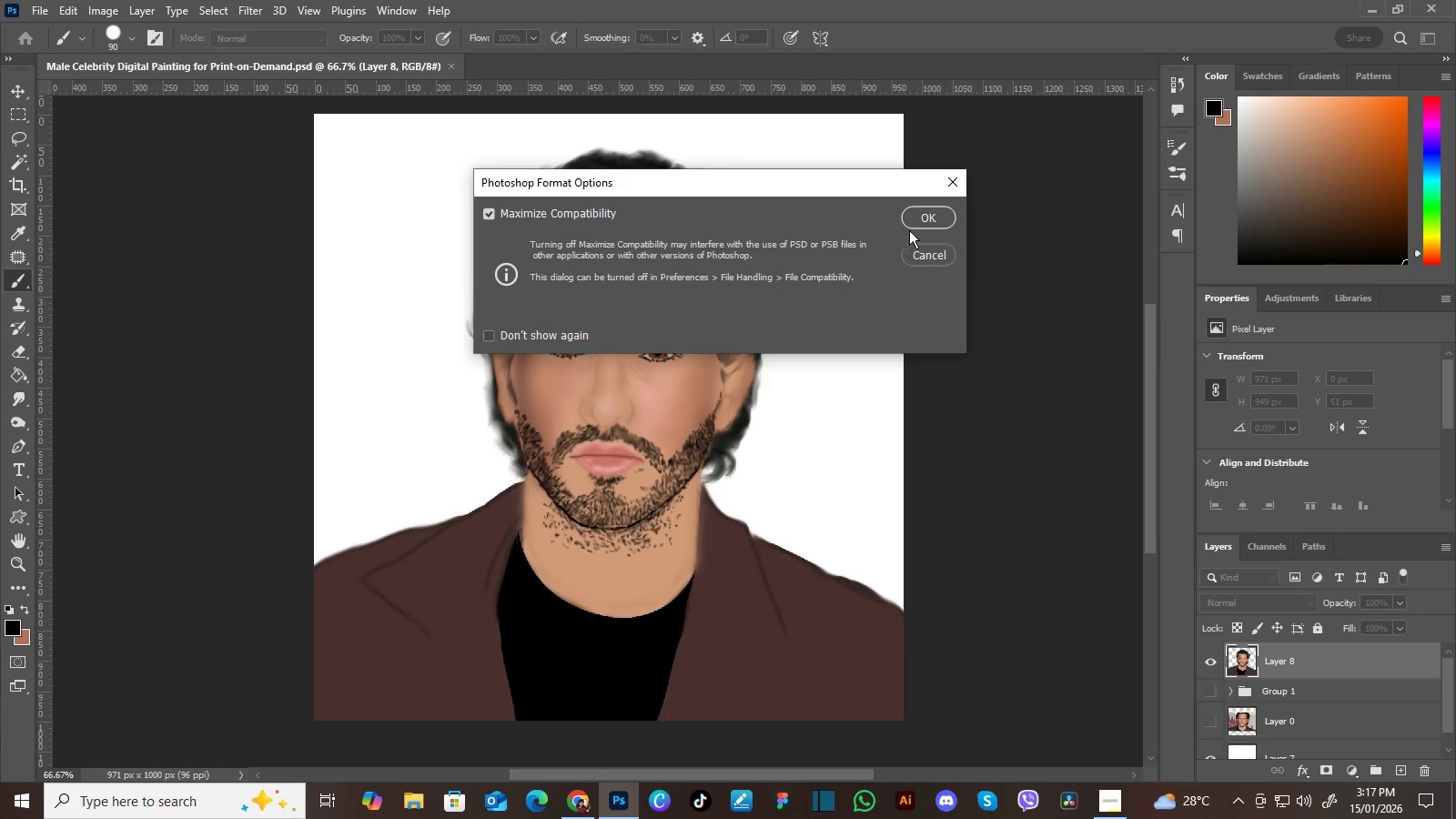 
left_click([915, 220])
 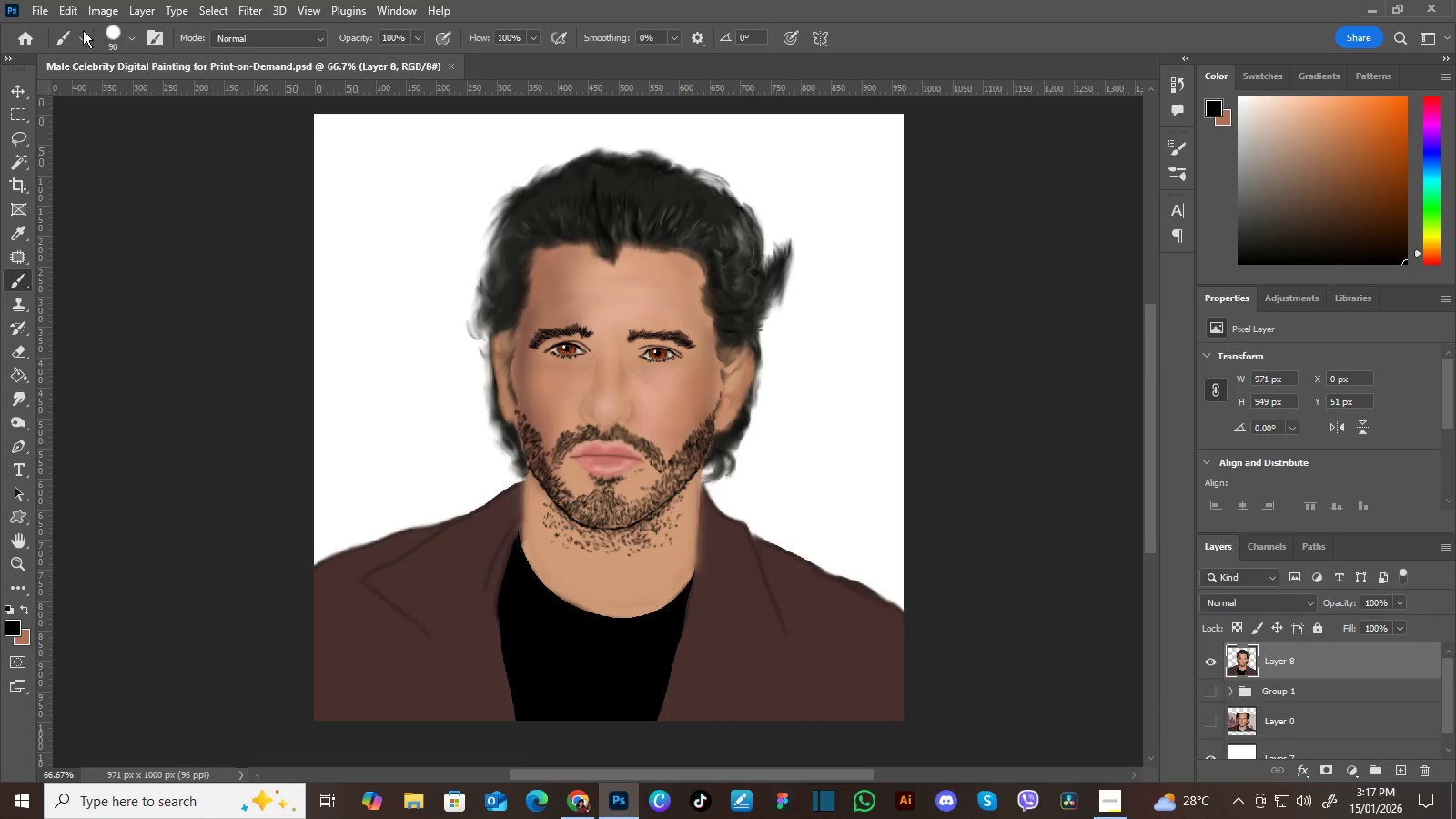 
left_click([39, 8])
 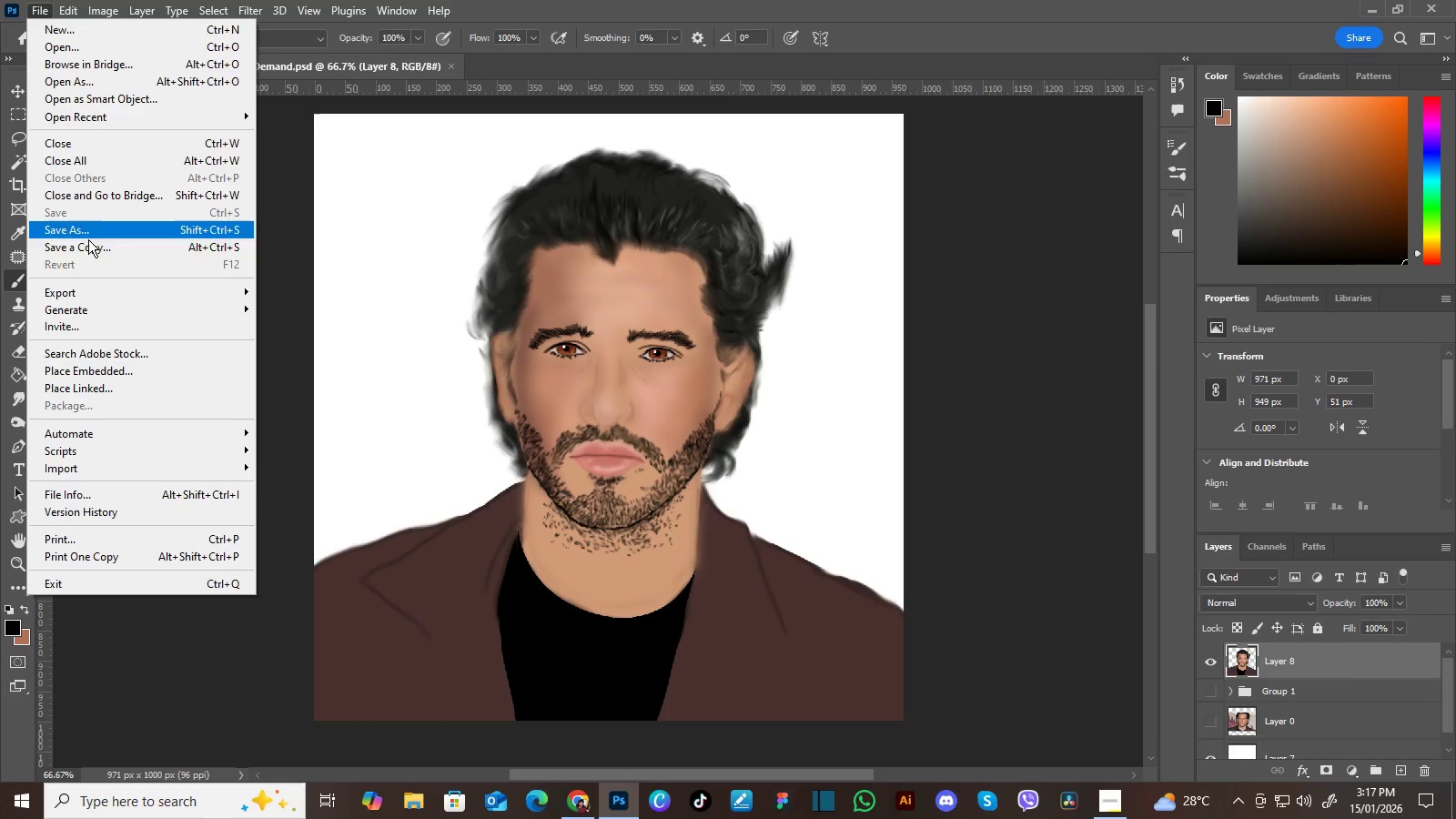 
left_click([90, 248])
 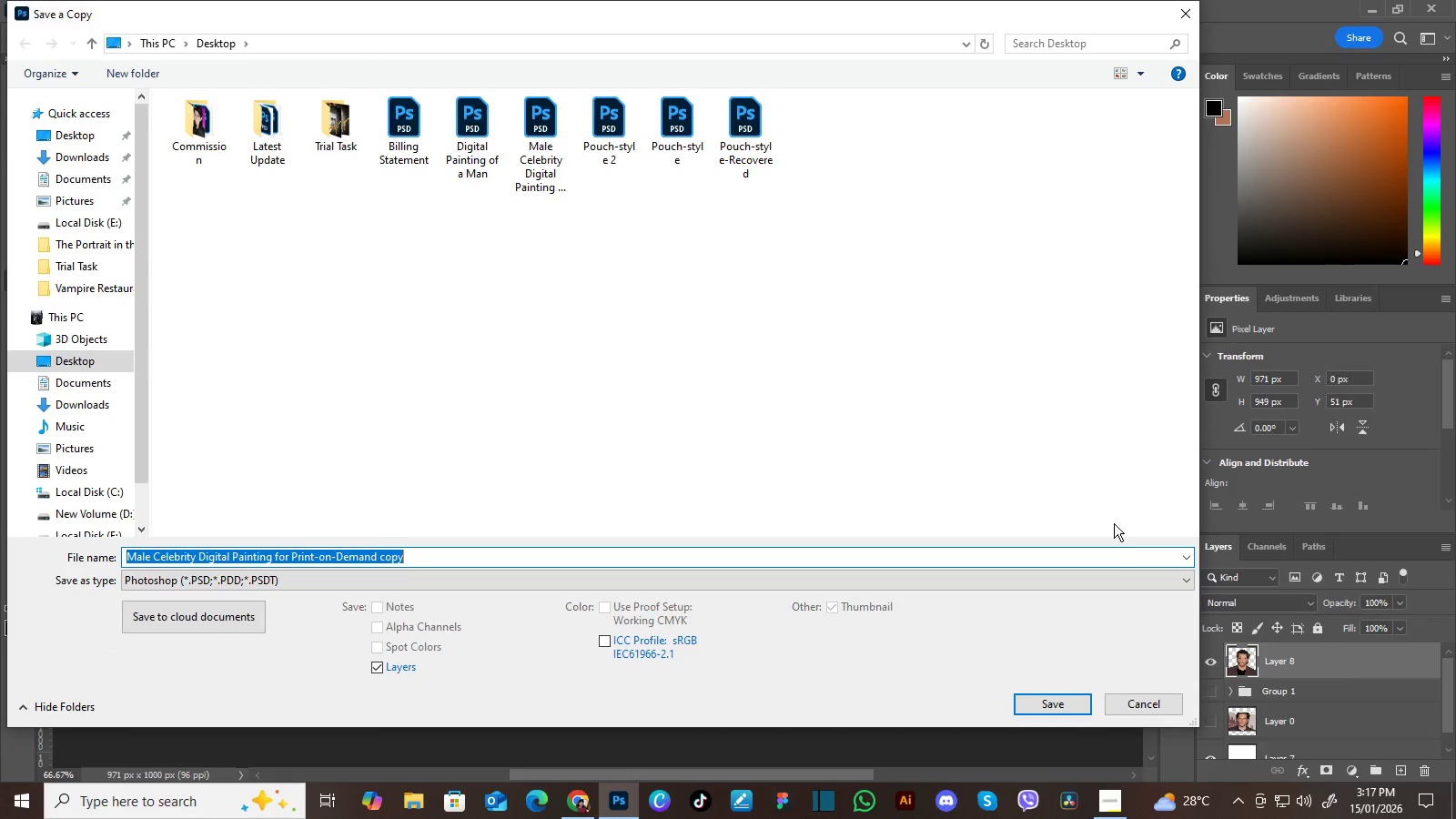 
left_click([1181, 577])
 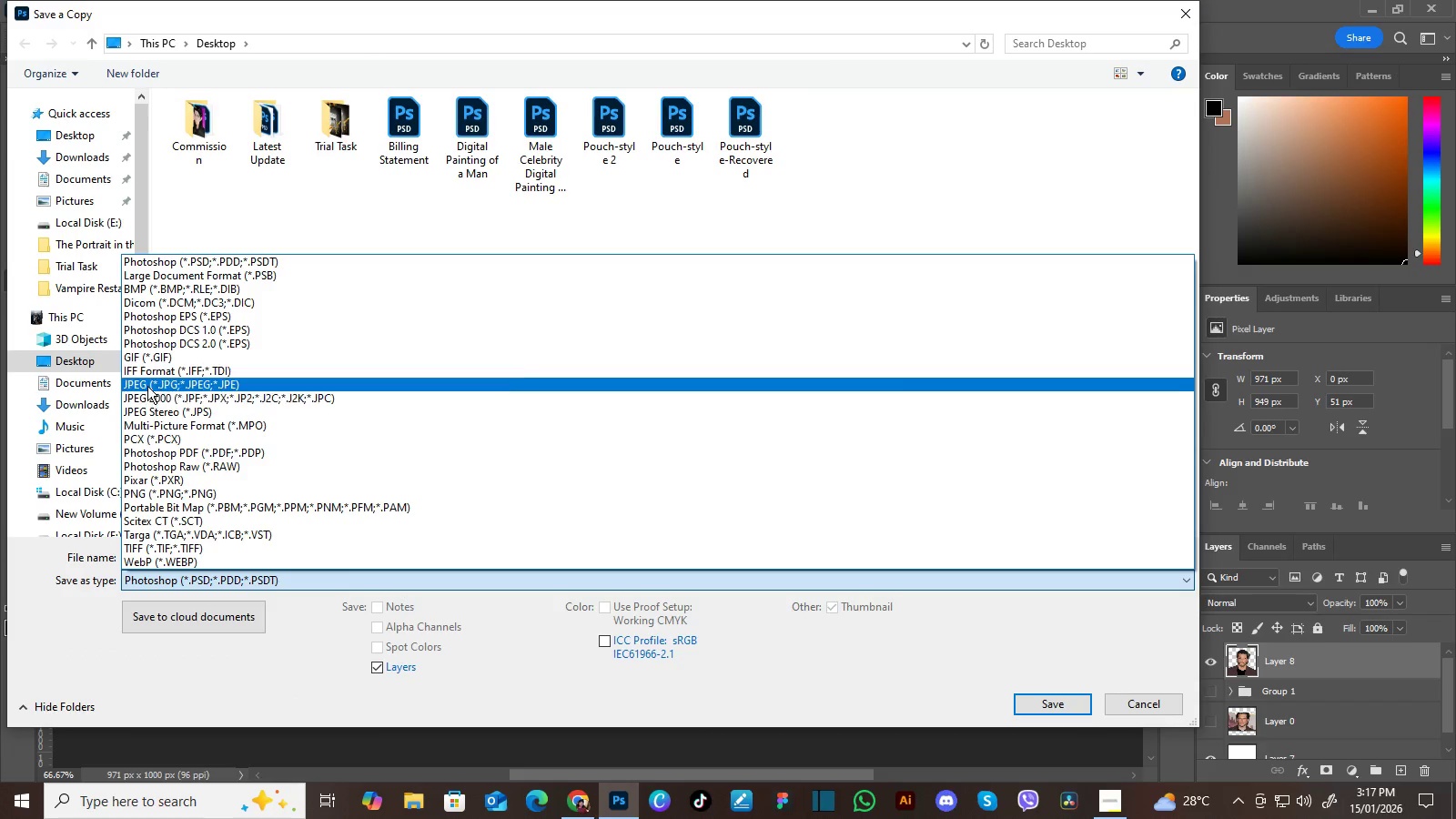 
left_click([147, 383])
 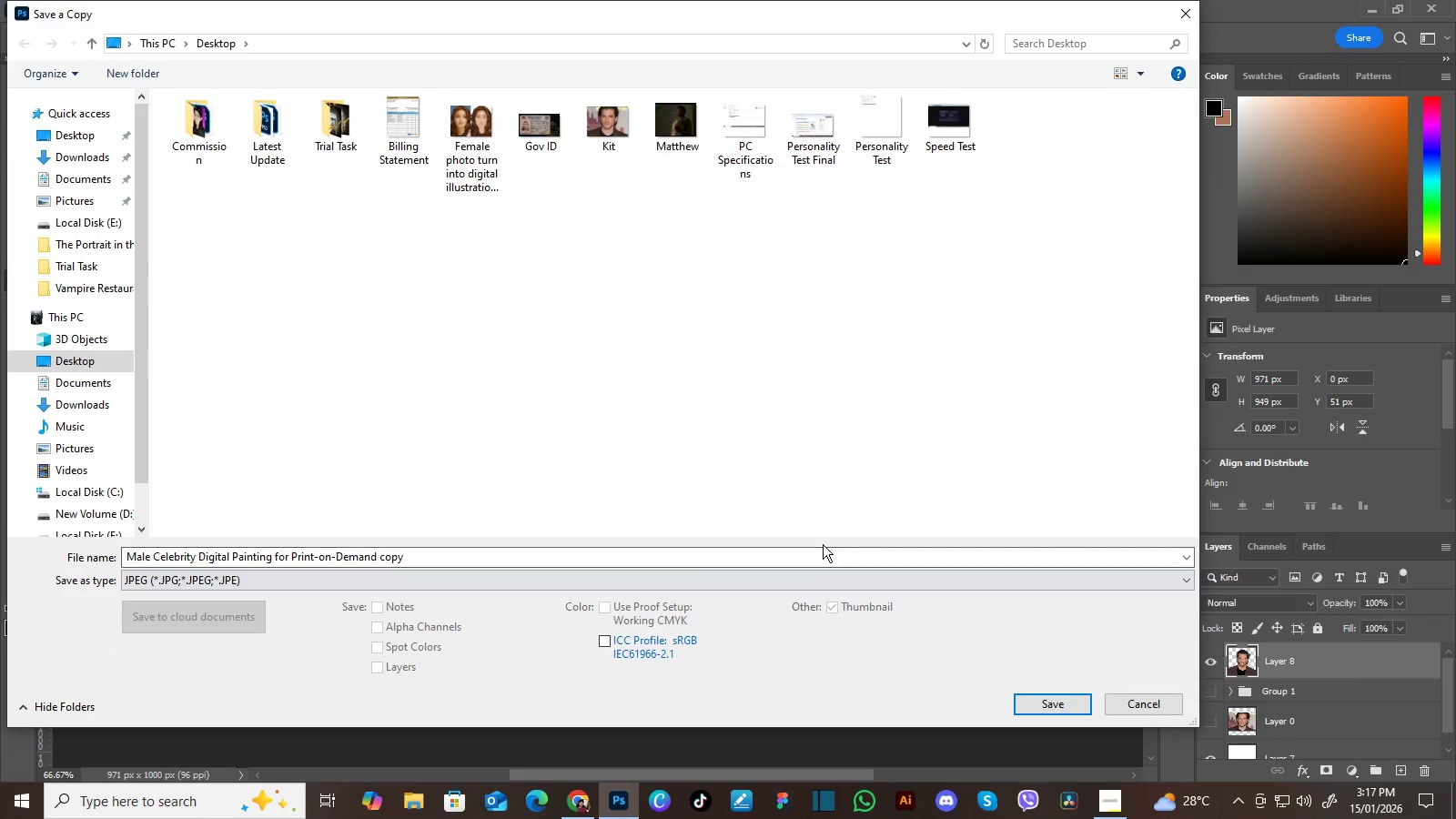 
left_click([810, 553])
 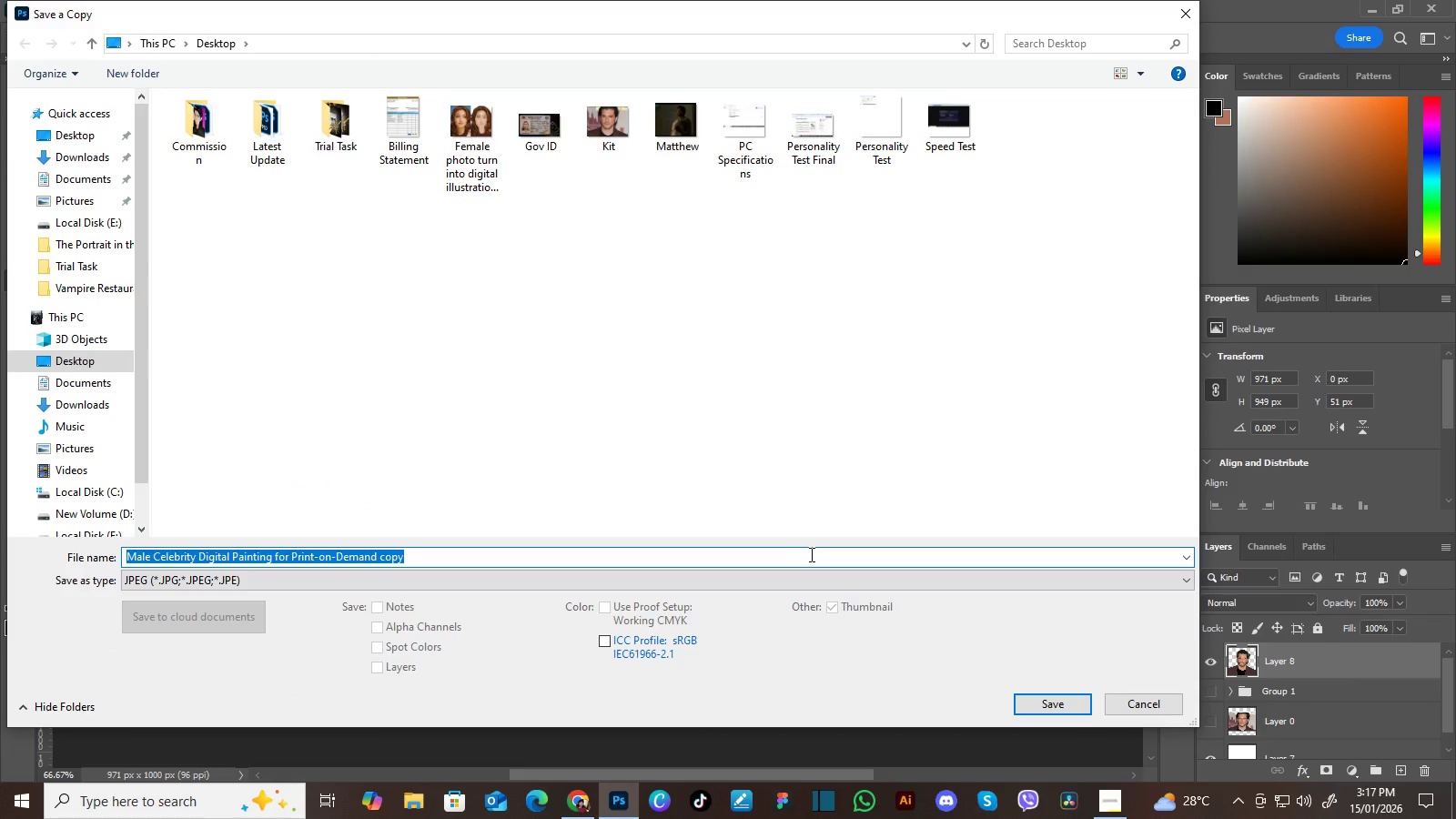 
left_click([810, 554])
 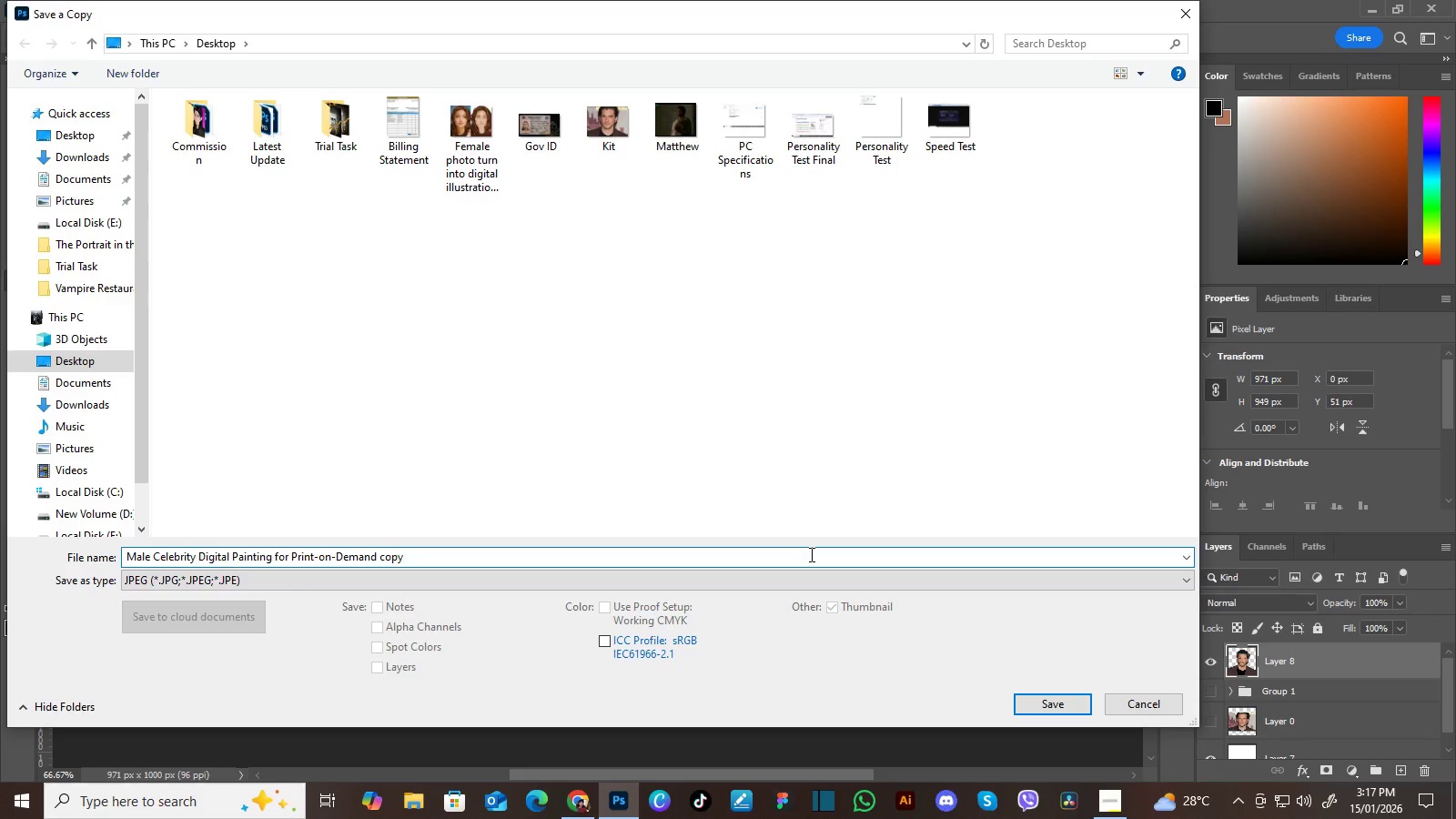 
key(Backspace)
 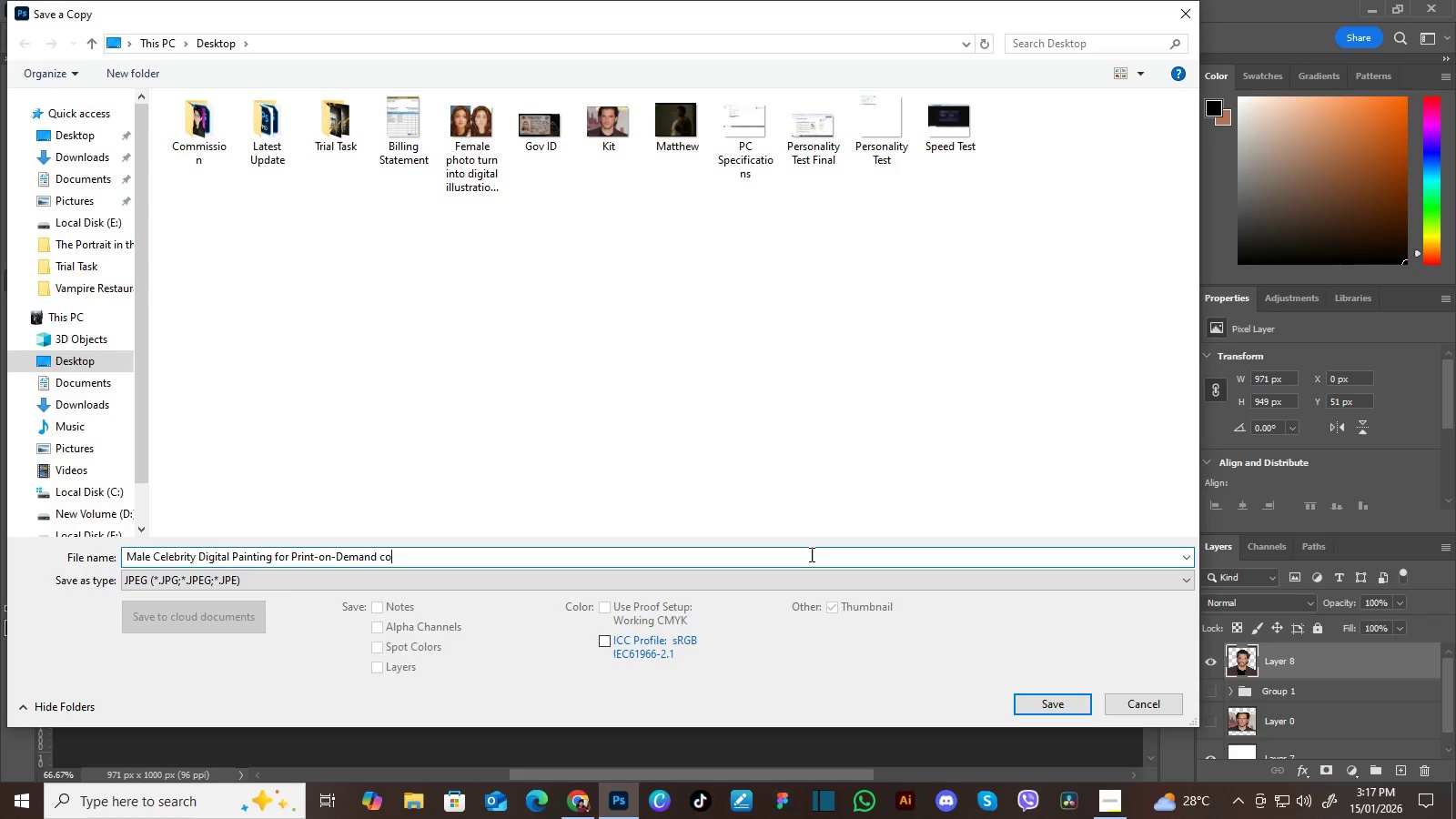 
key(Backspace)
 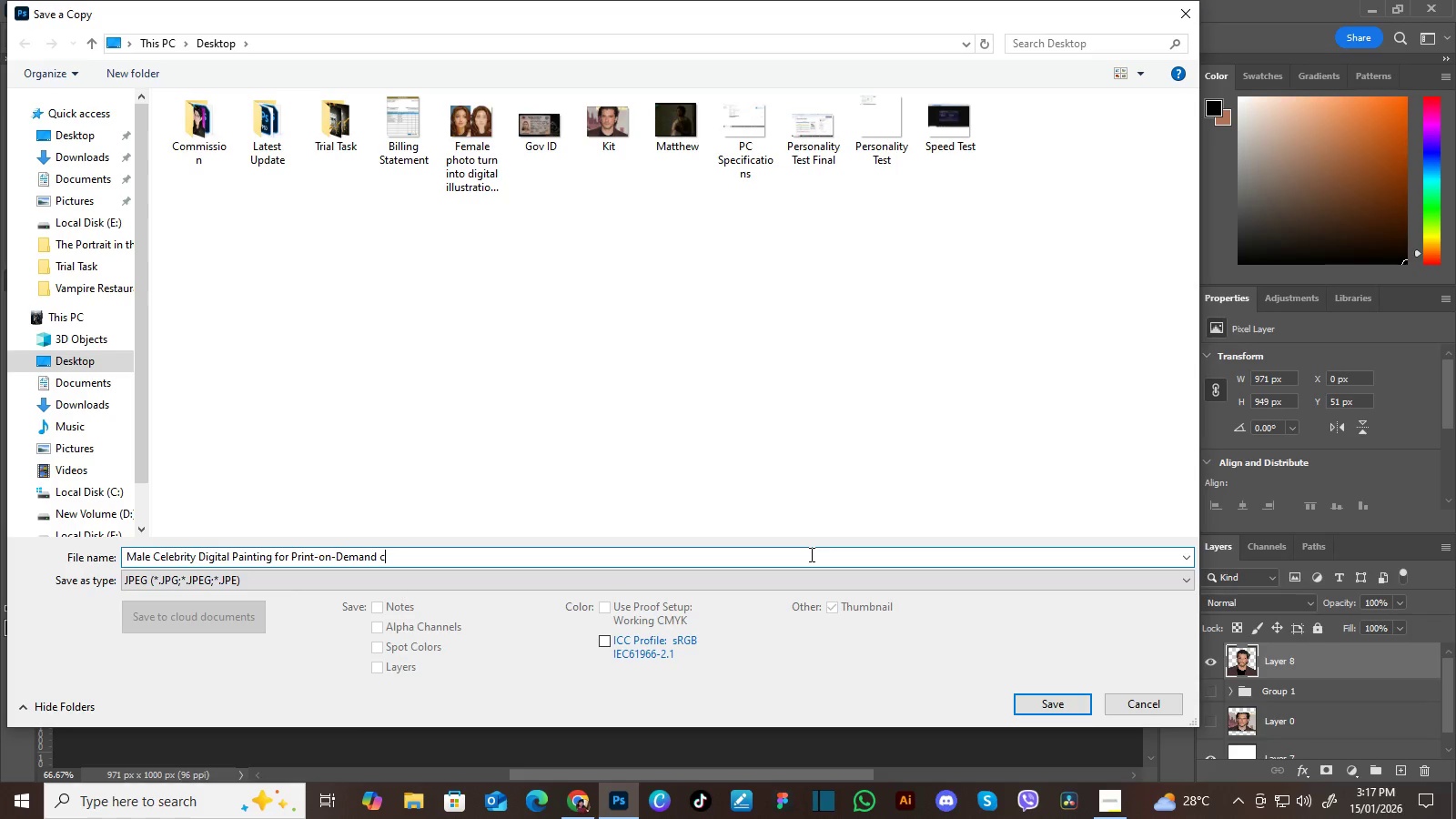 
key(Backspace)
 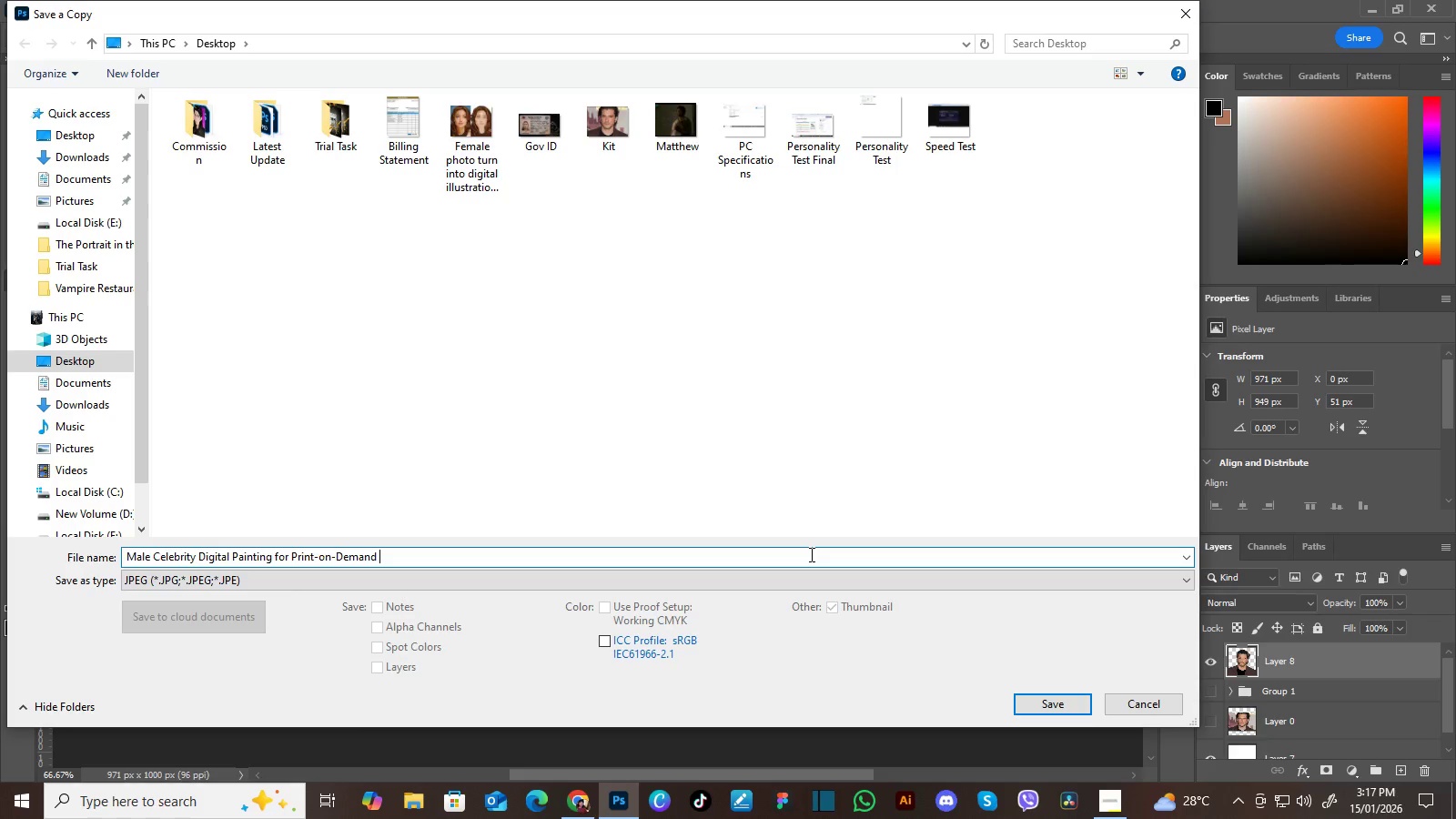 
key(Backspace)
 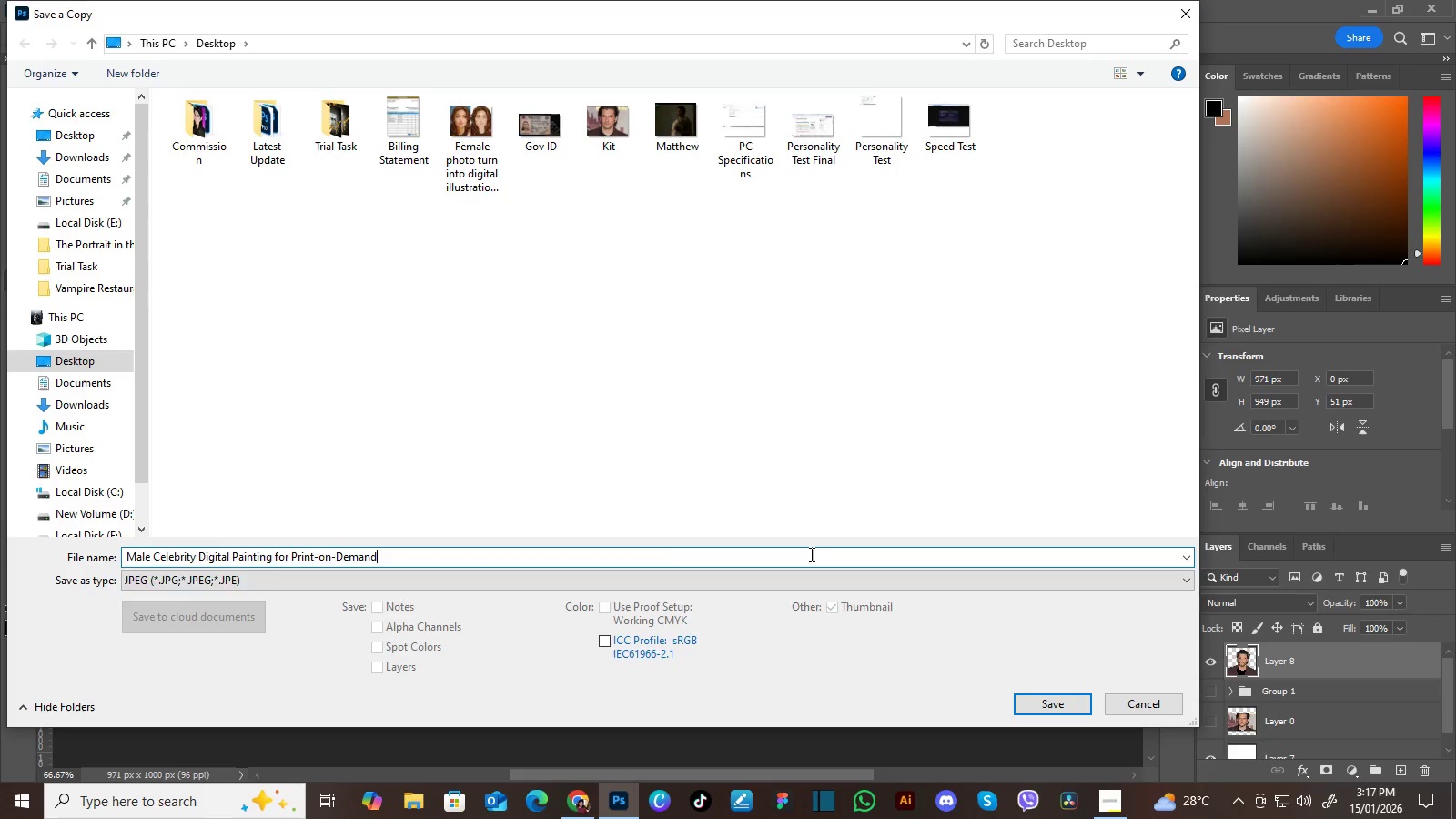 
key(Backspace)
 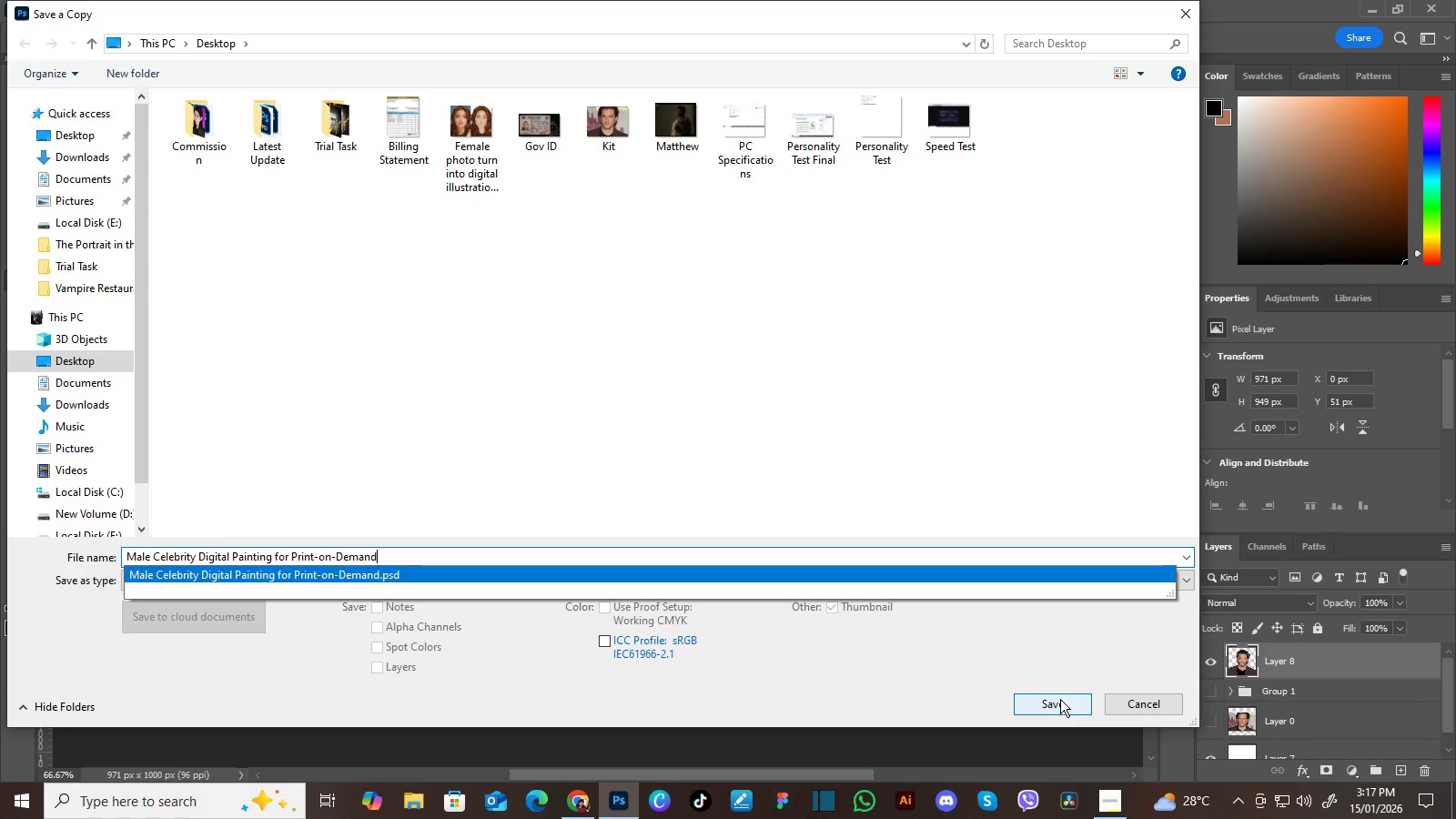 